 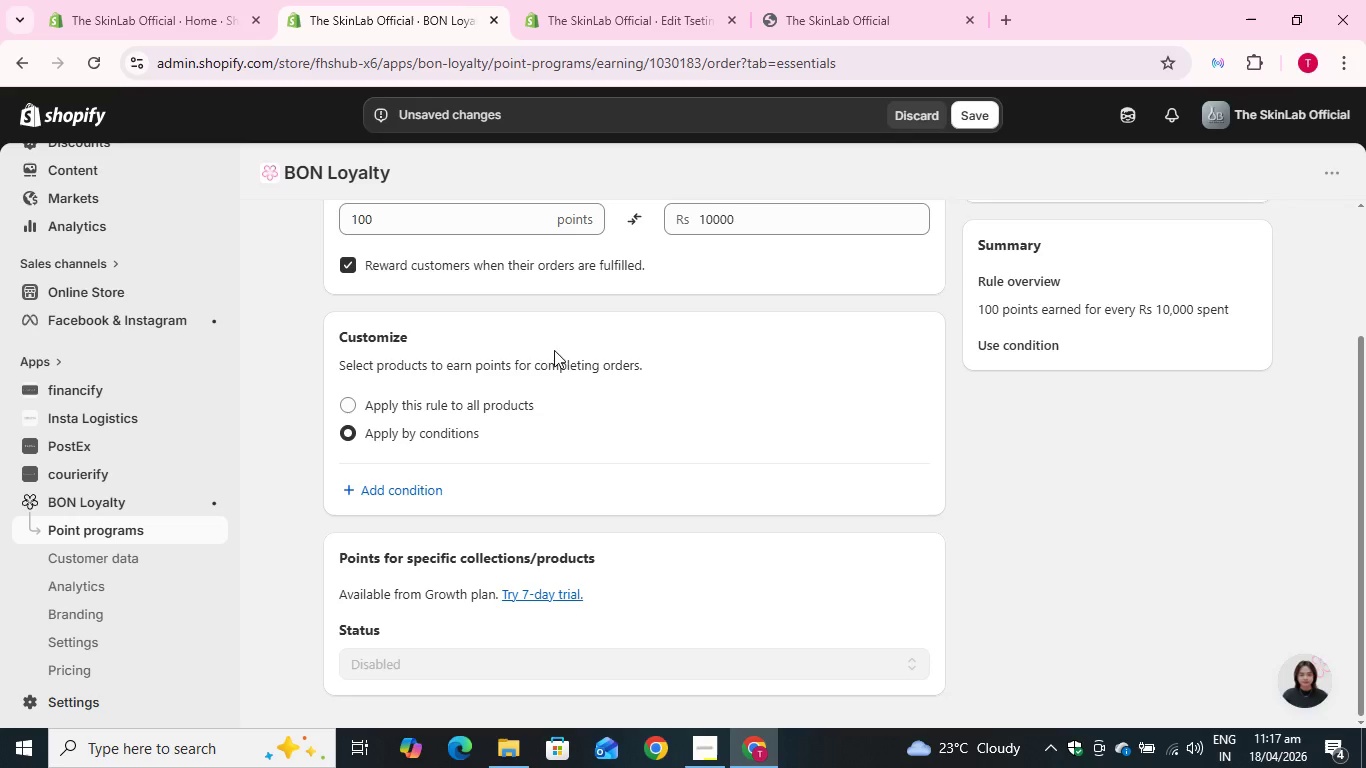 
left_click([344, 400])
 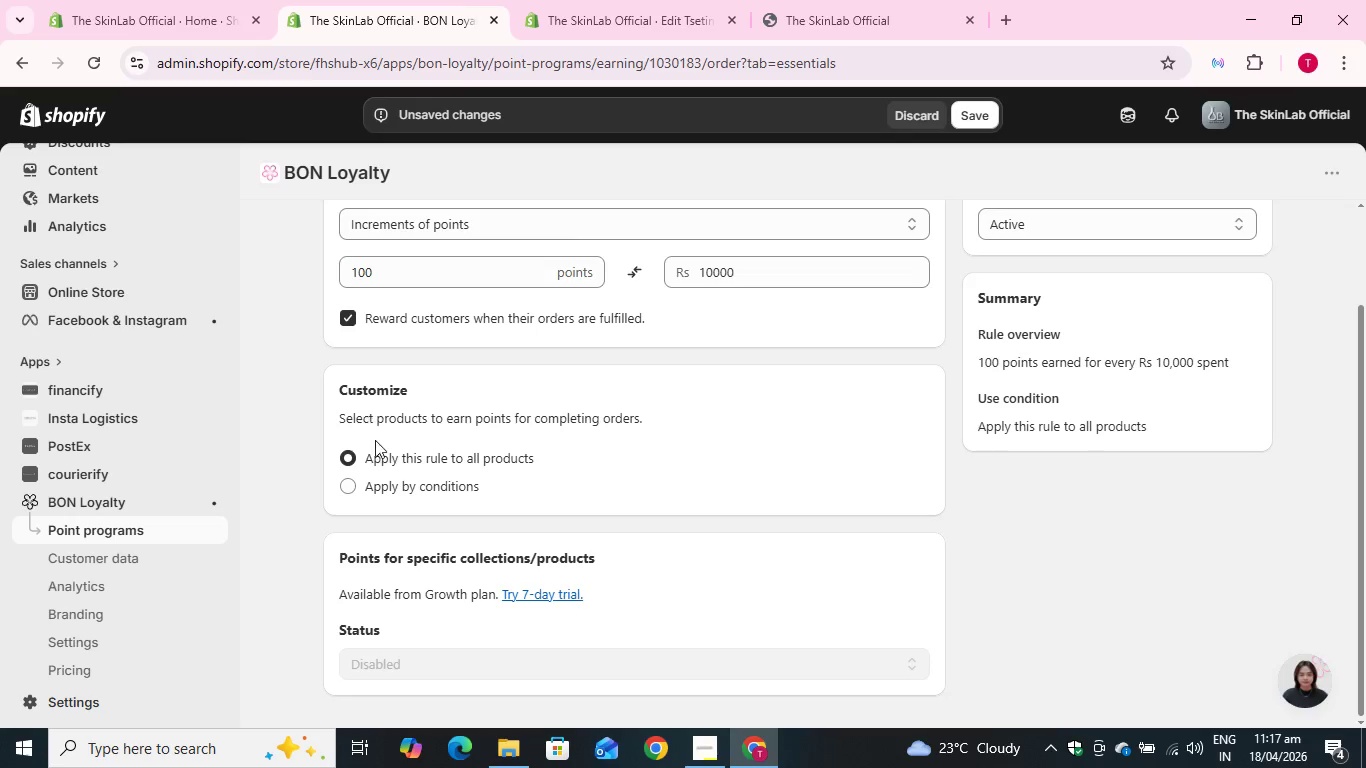 
scroll: coordinate [414, 631], scroll_direction: down, amount: 3.0
 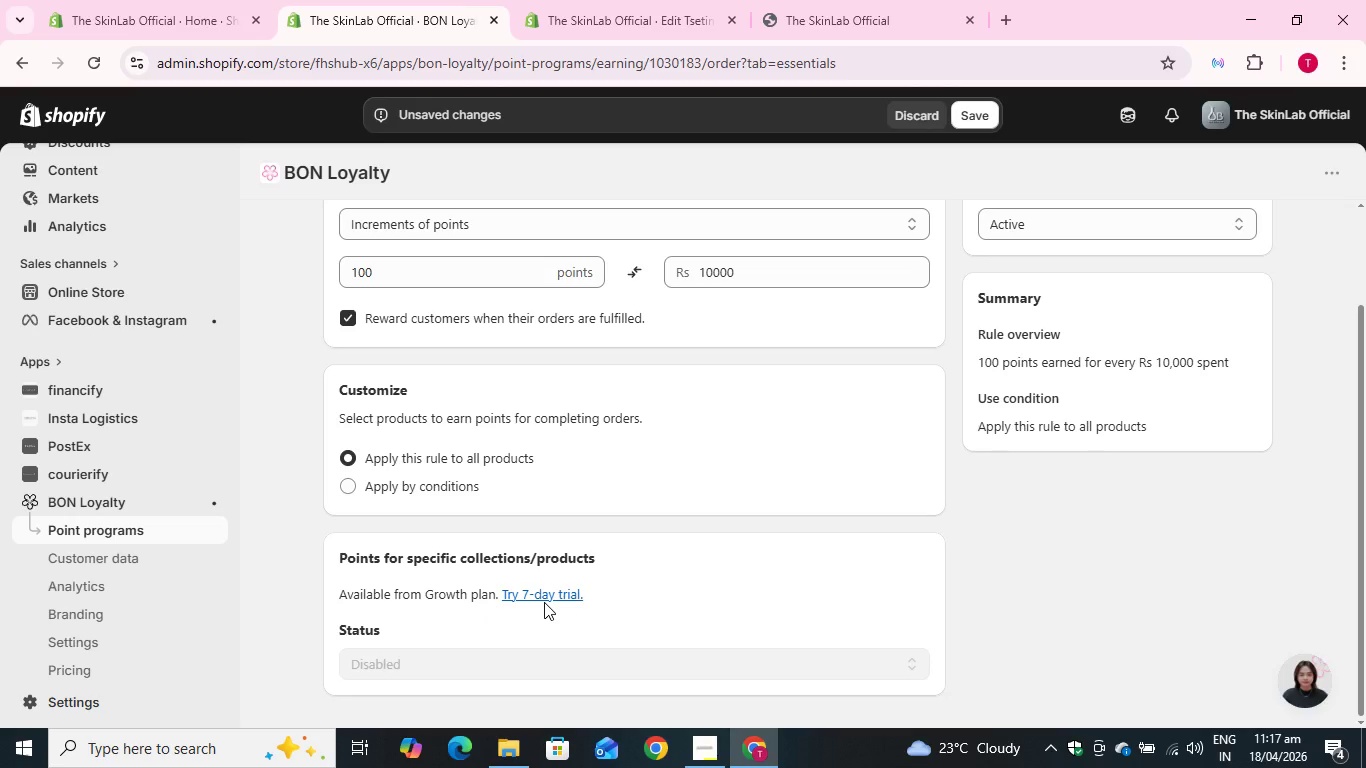 
wait(5.48)
 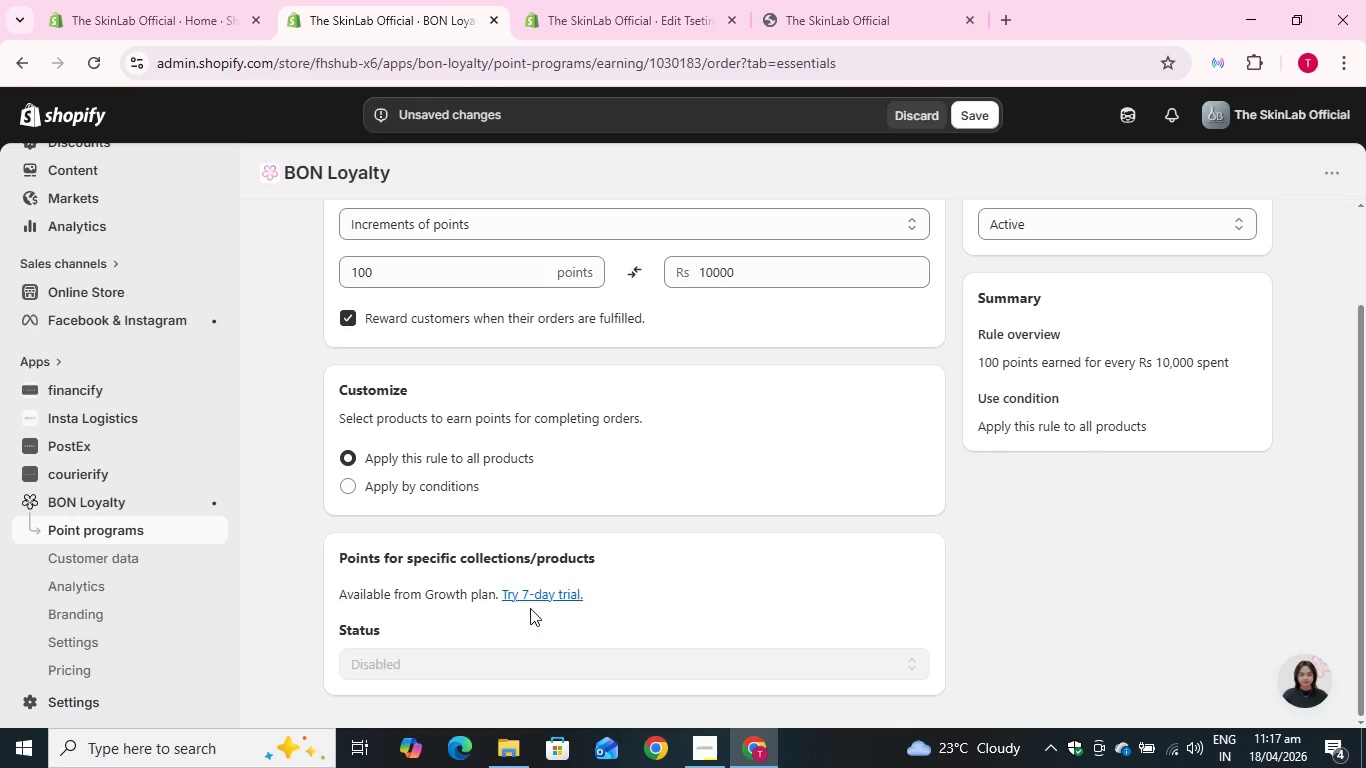 
left_click_drag(start_coordinate=[439, 557], to_coordinate=[603, 562])
 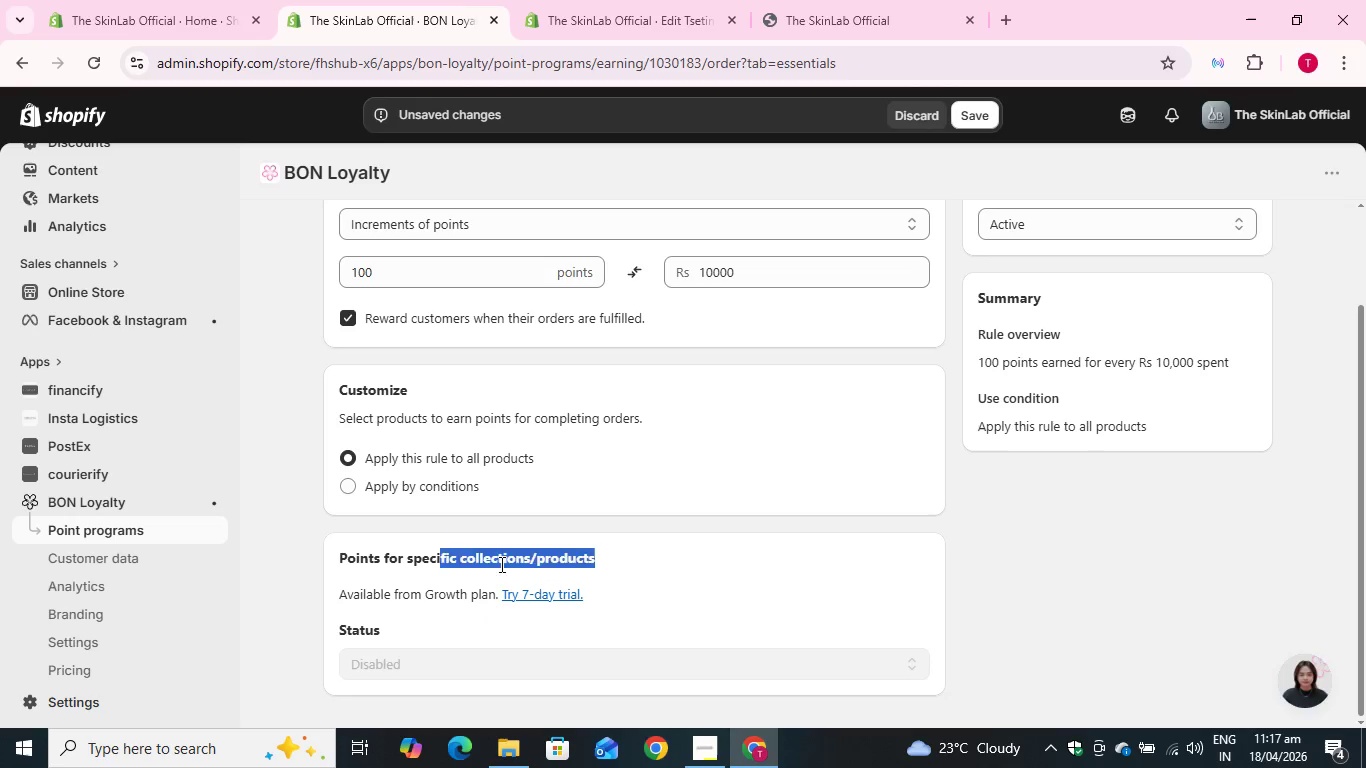 
left_click([500, 564])
 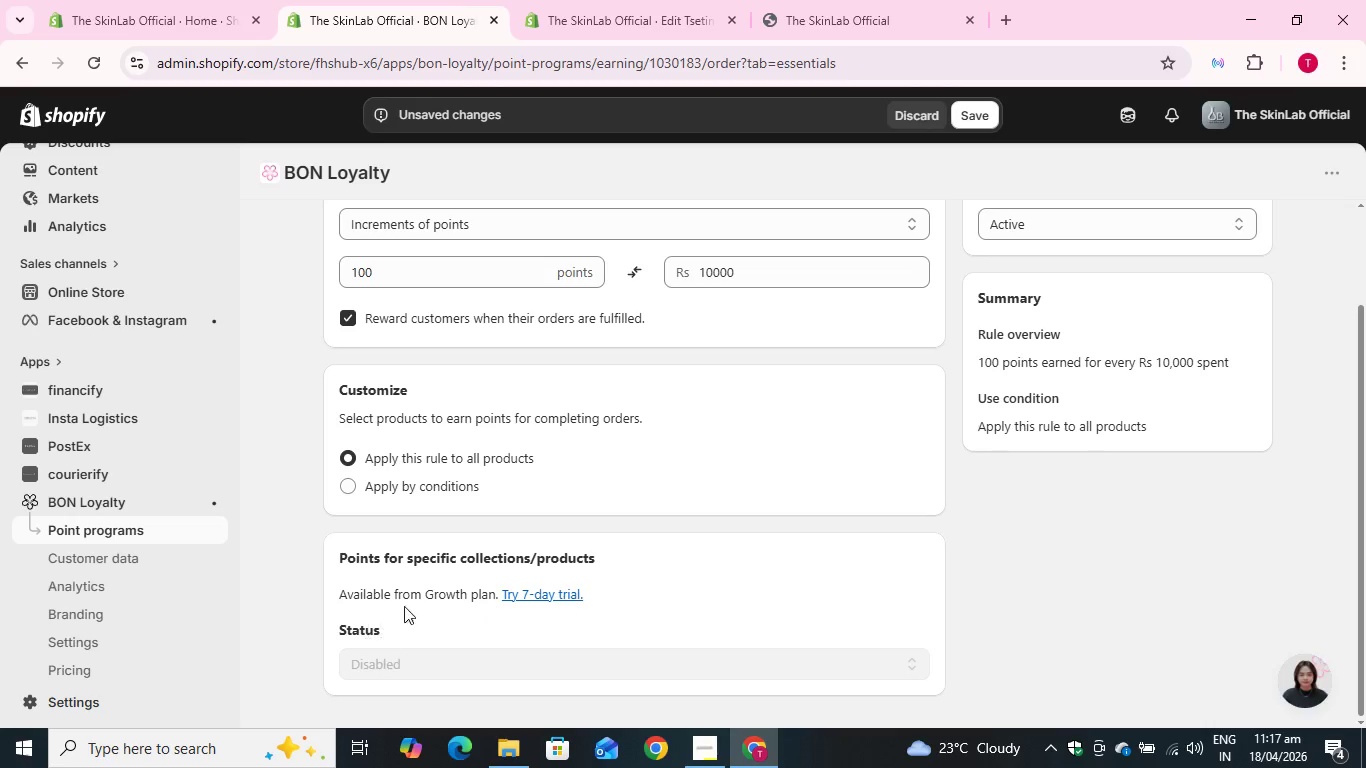 
scroll: coordinate [449, 462], scroll_direction: up, amount: 3.0
 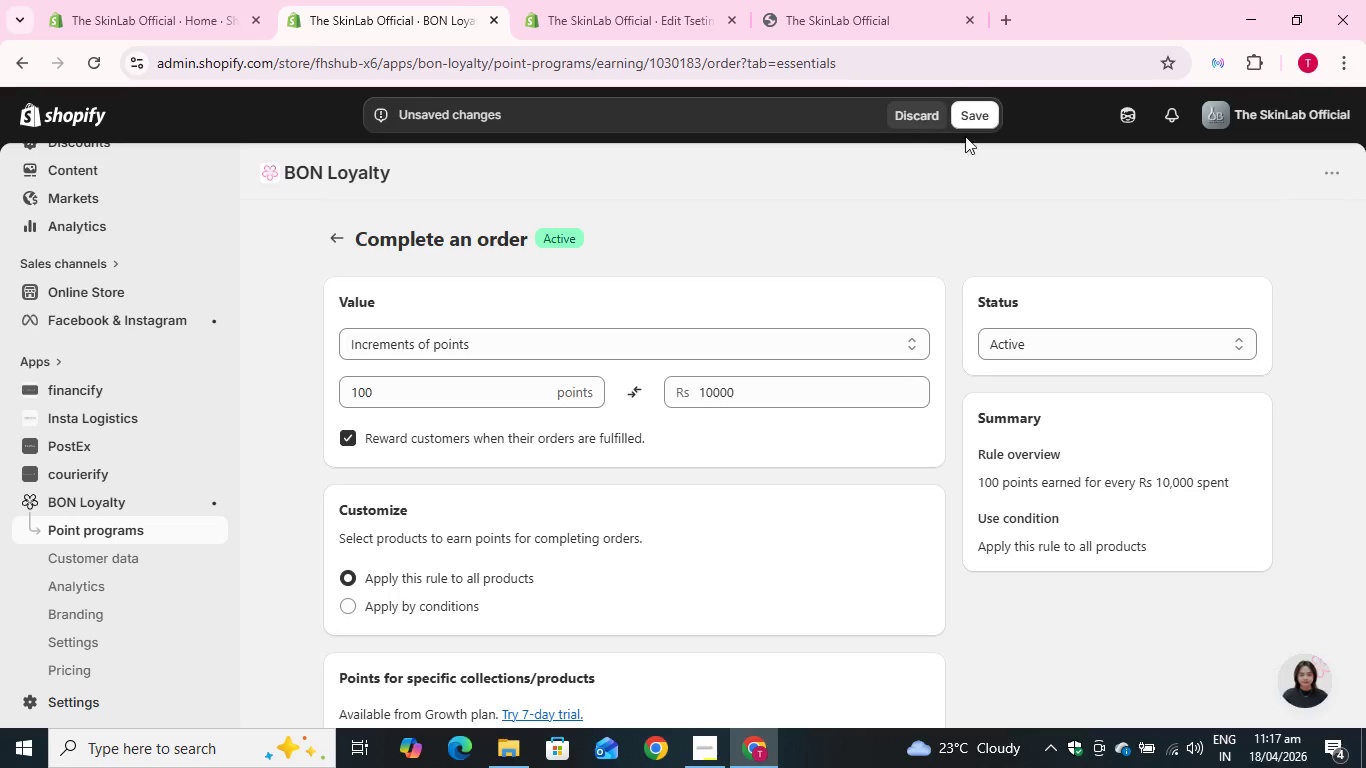 
left_click([980, 115])
 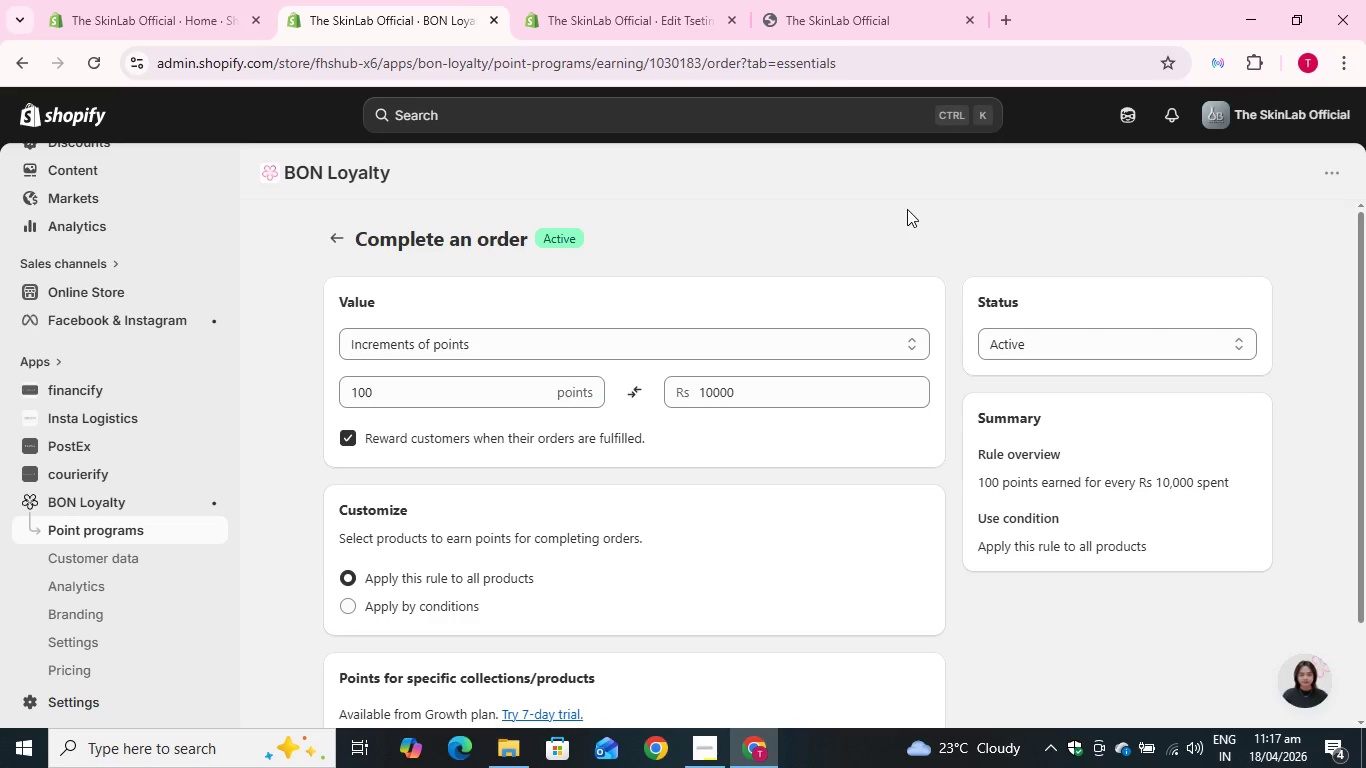 
wait(17.06)
 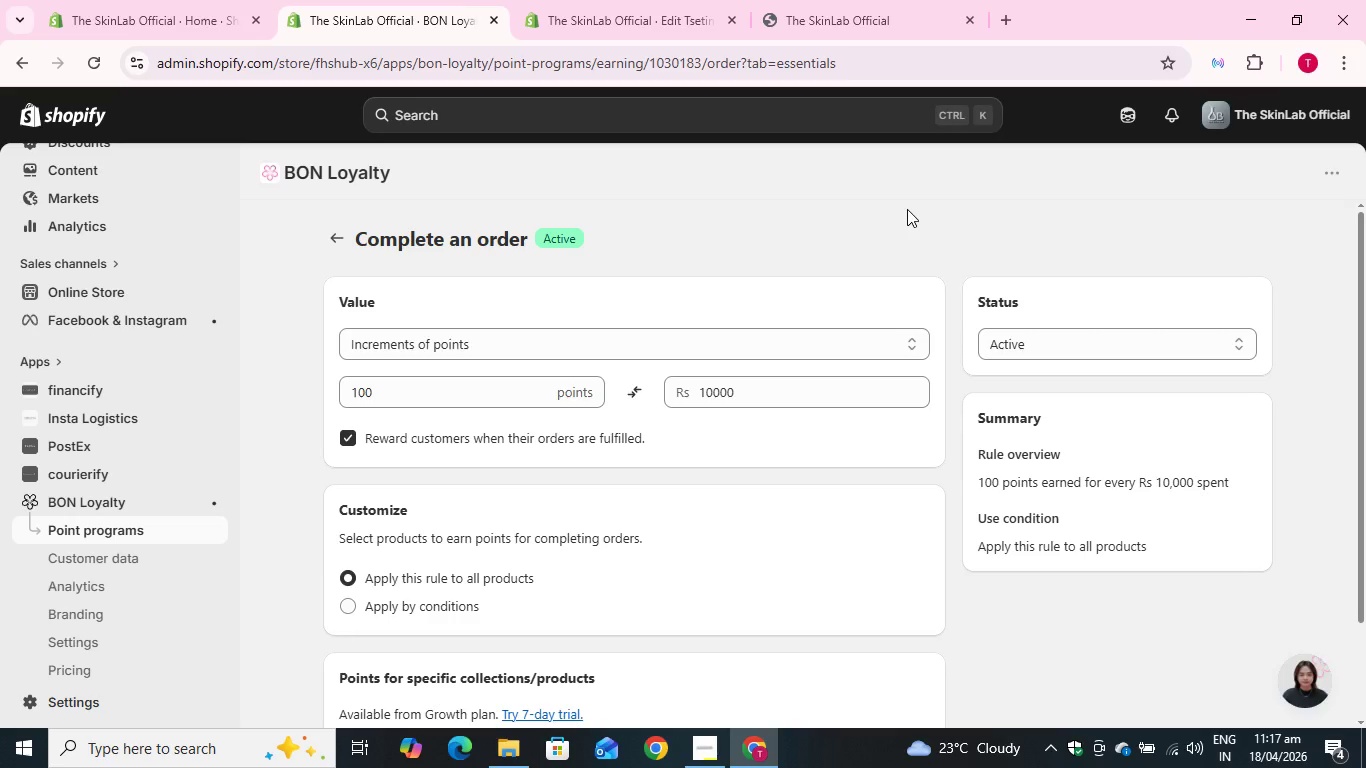 
scroll: coordinate [170, 559], scroll_direction: down, amount: 9.0
 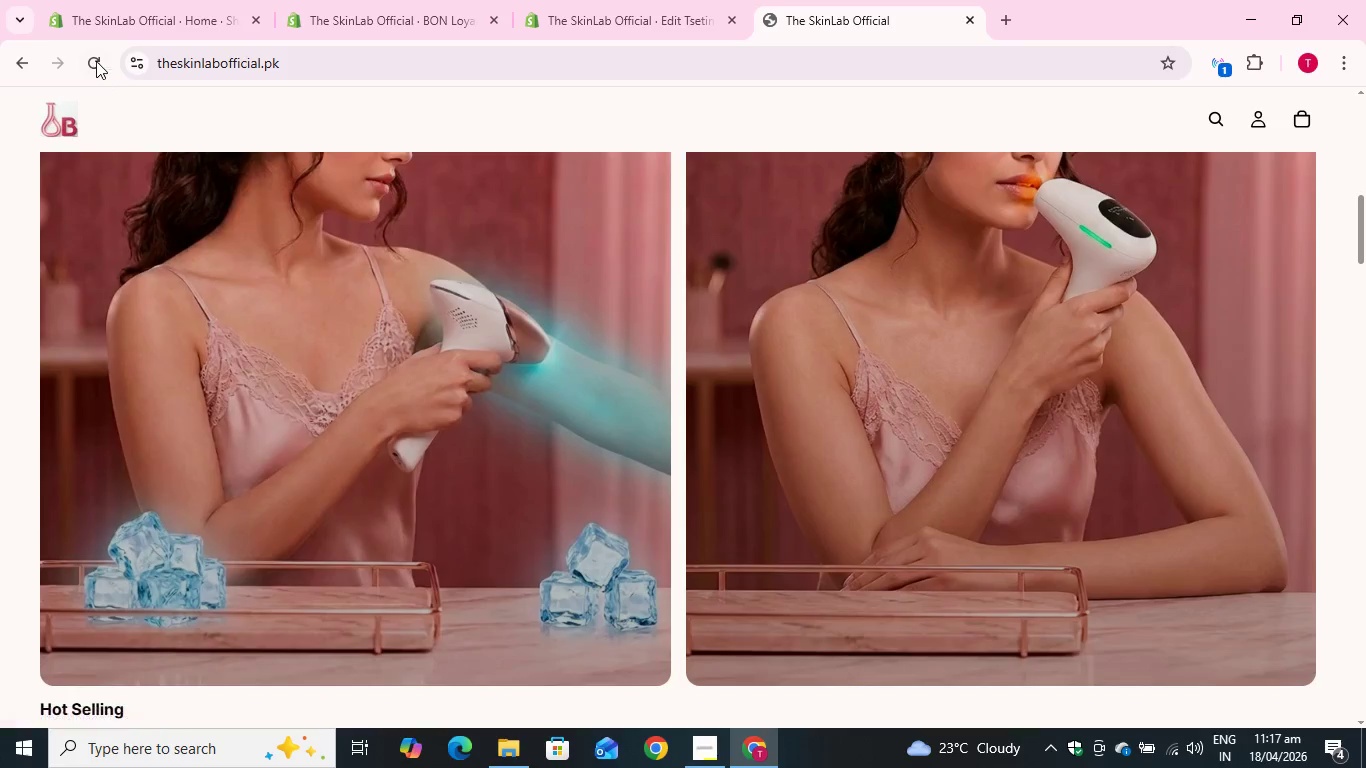 
left_click([96, 58])
 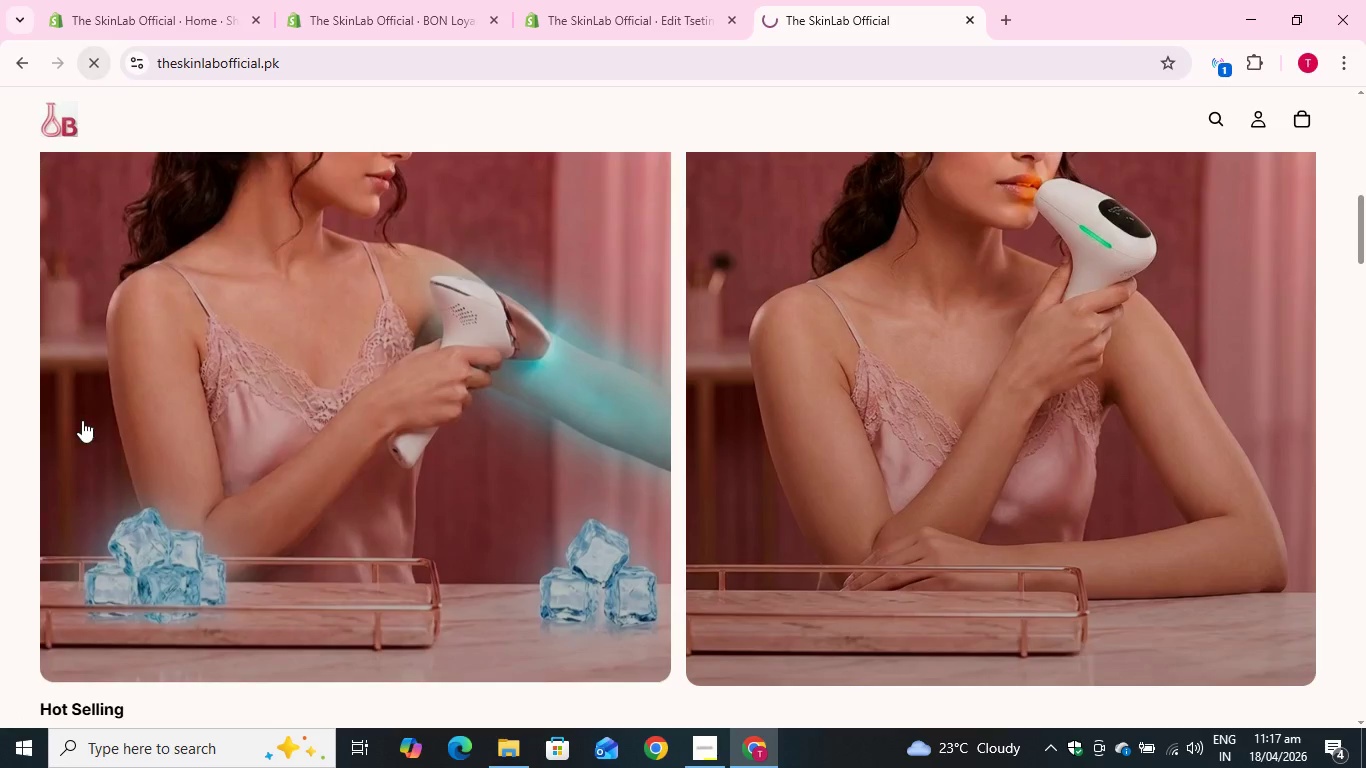 
scroll: coordinate [211, 320], scroll_direction: down, amount: 13.0
 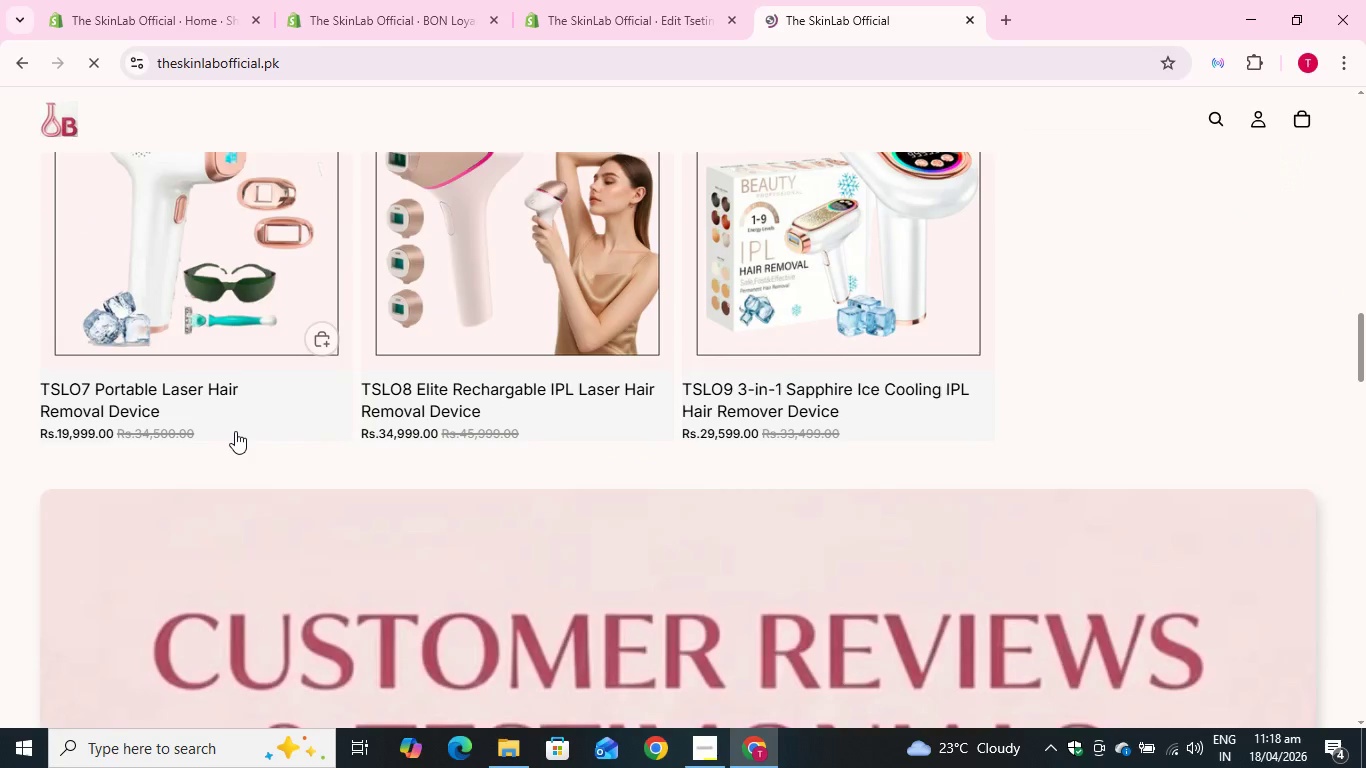 
scroll: coordinate [235, 428], scroll_direction: up, amount: 12.0
 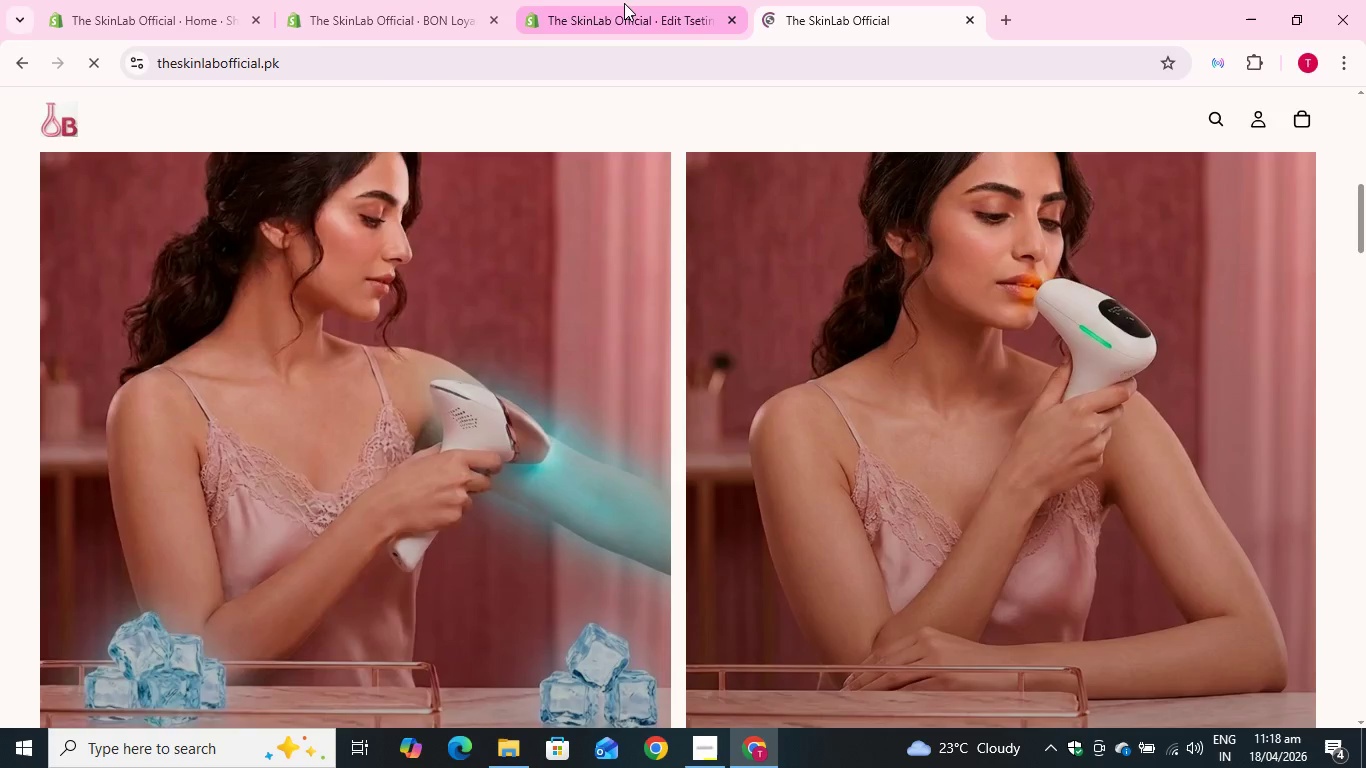 
left_click([624, 3])
 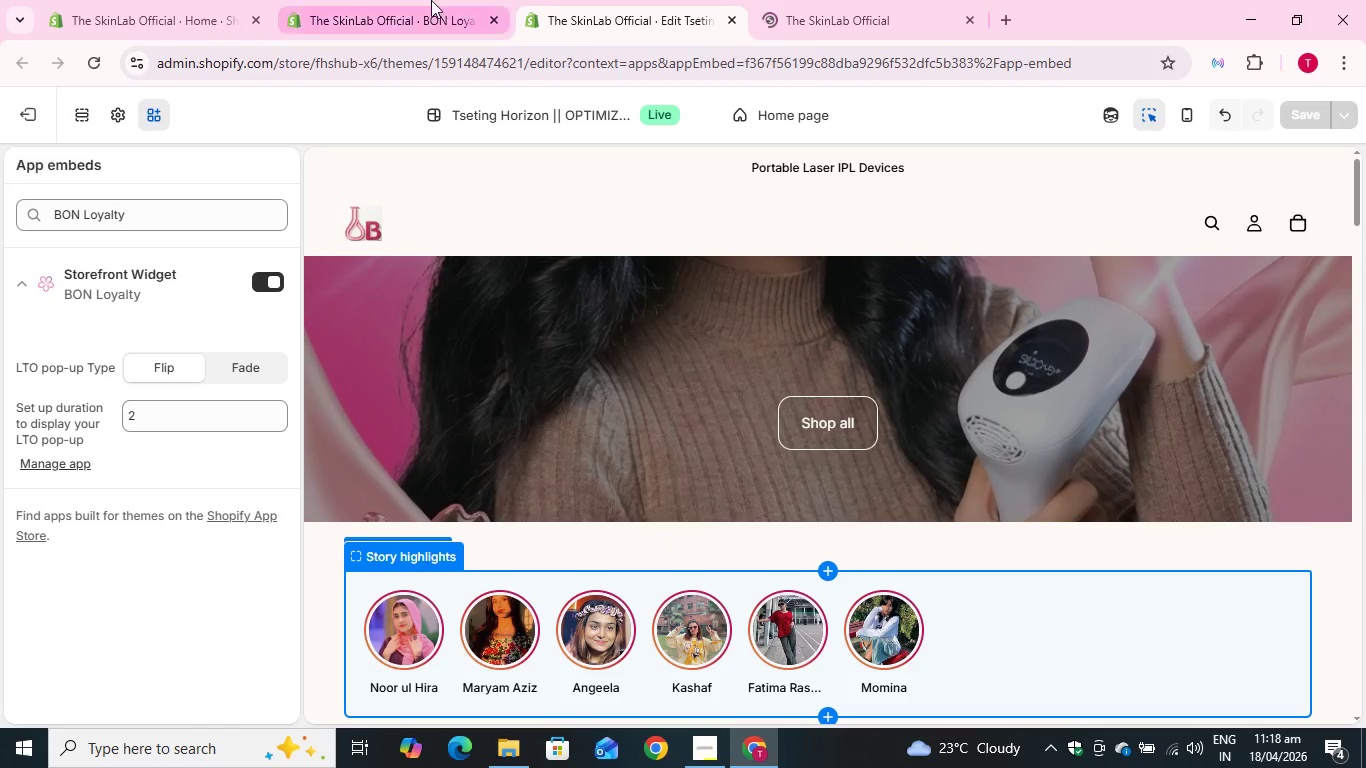 
left_click([430, 0])
 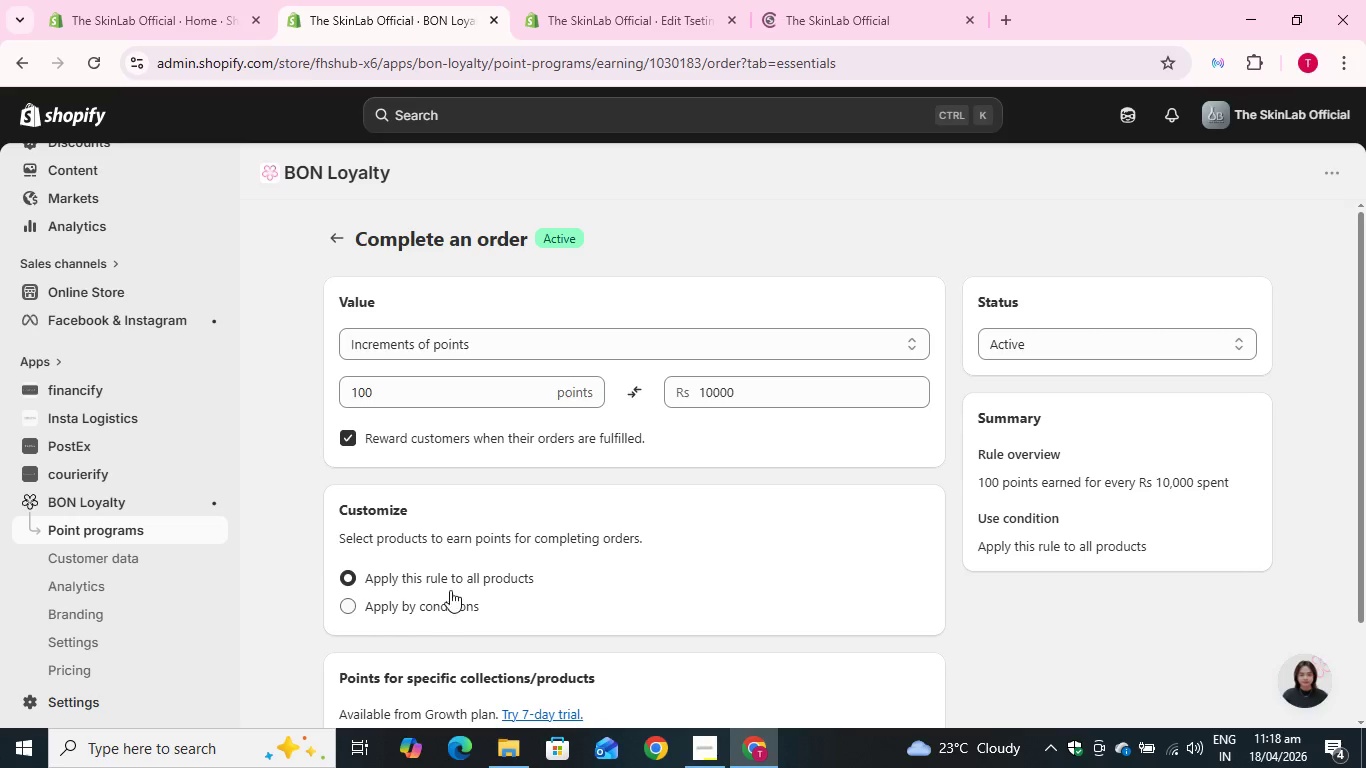 
scroll: coordinate [450, 586], scroll_direction: down, amount: 2.0
 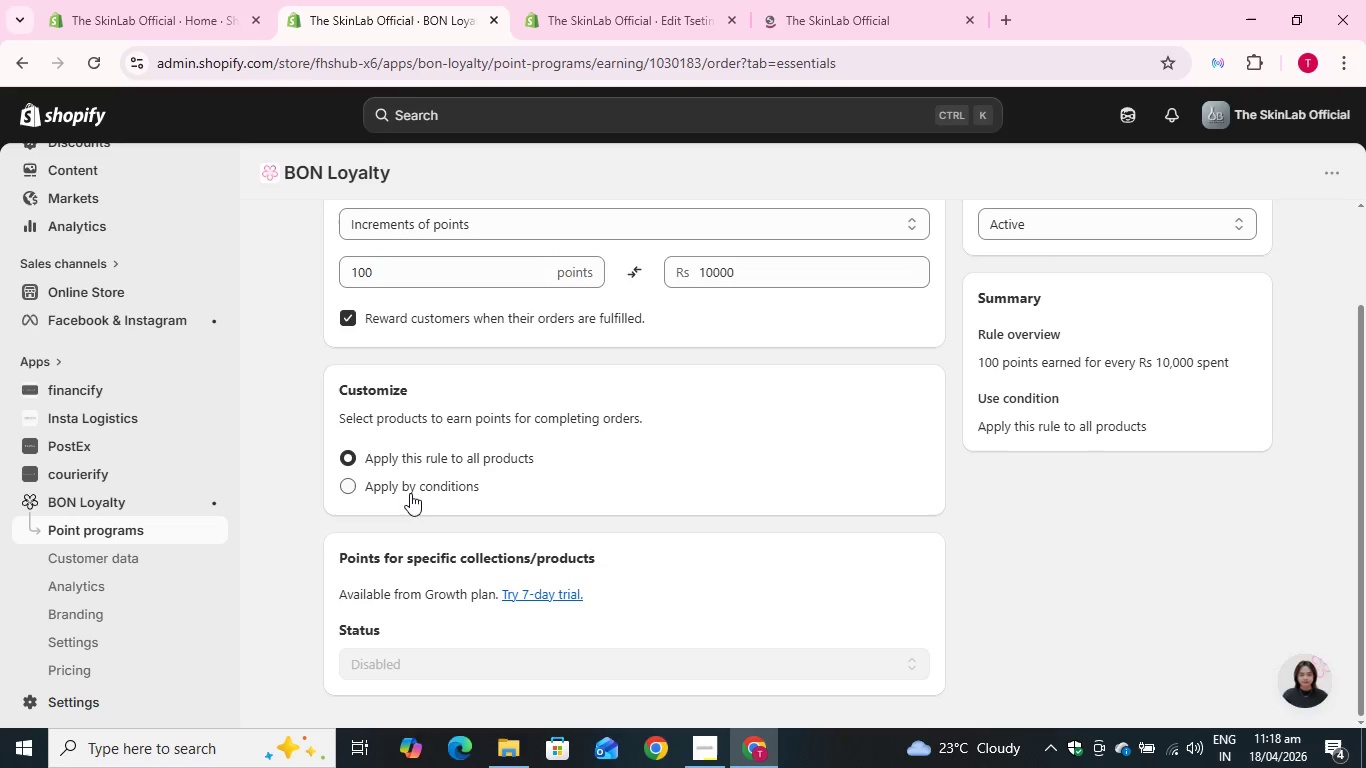 
scroll: coordinate [382, 409], scroll_direction: up, amount: 4.0
 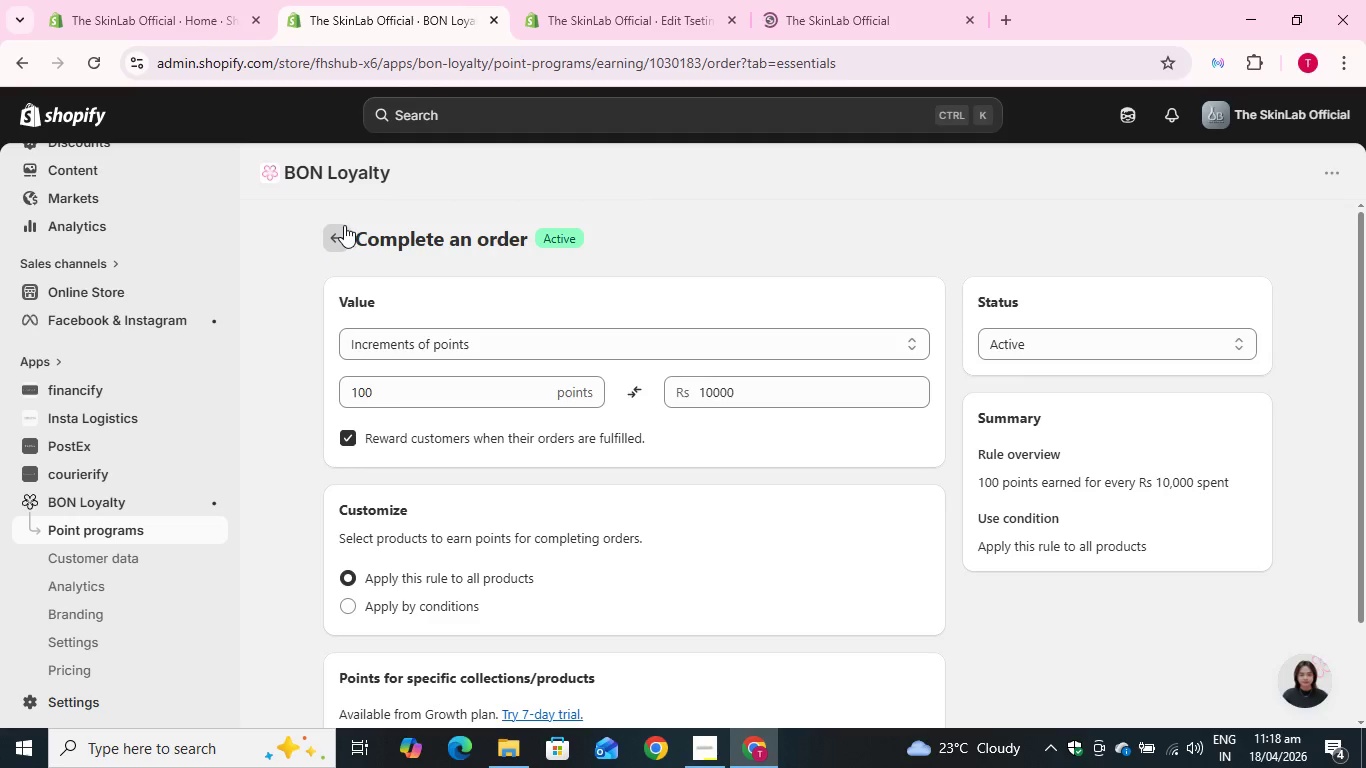 
left_click([343, 225])
 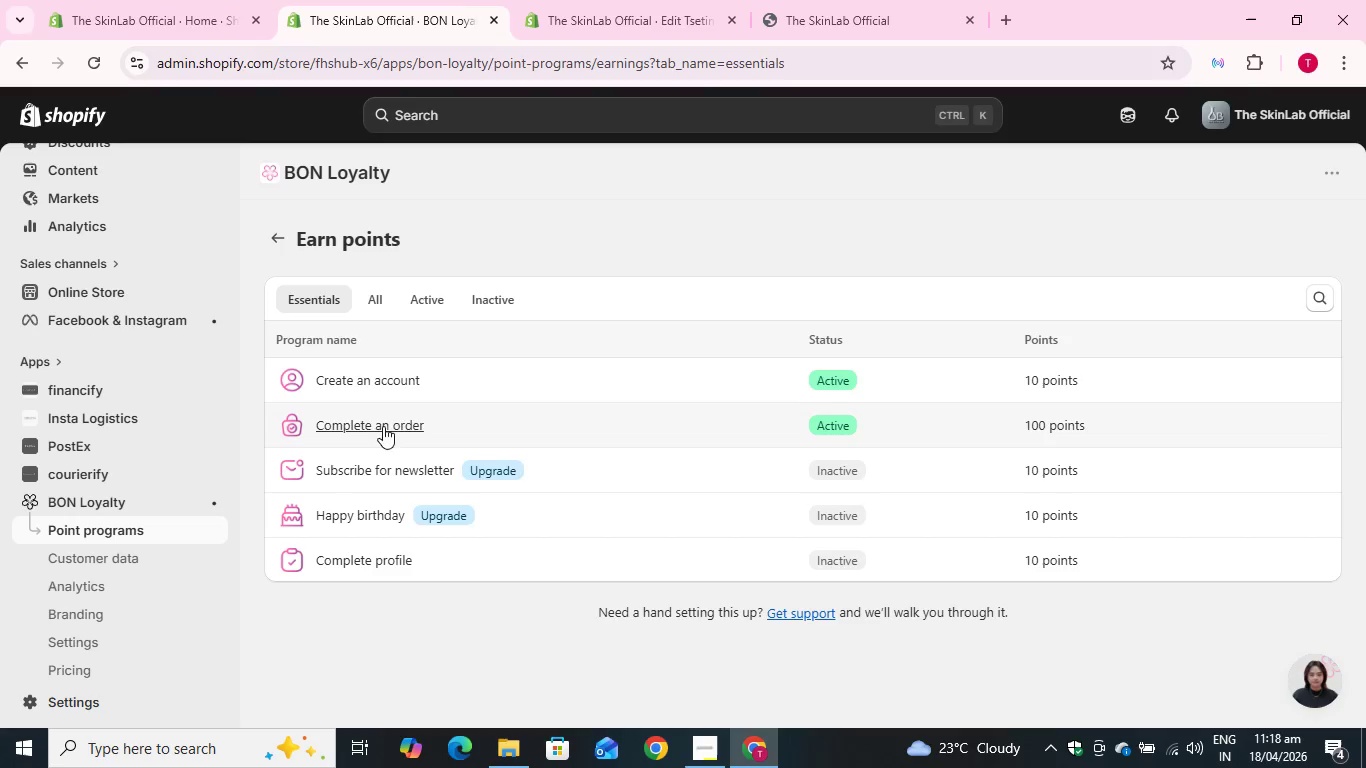 
wait(25.41)
 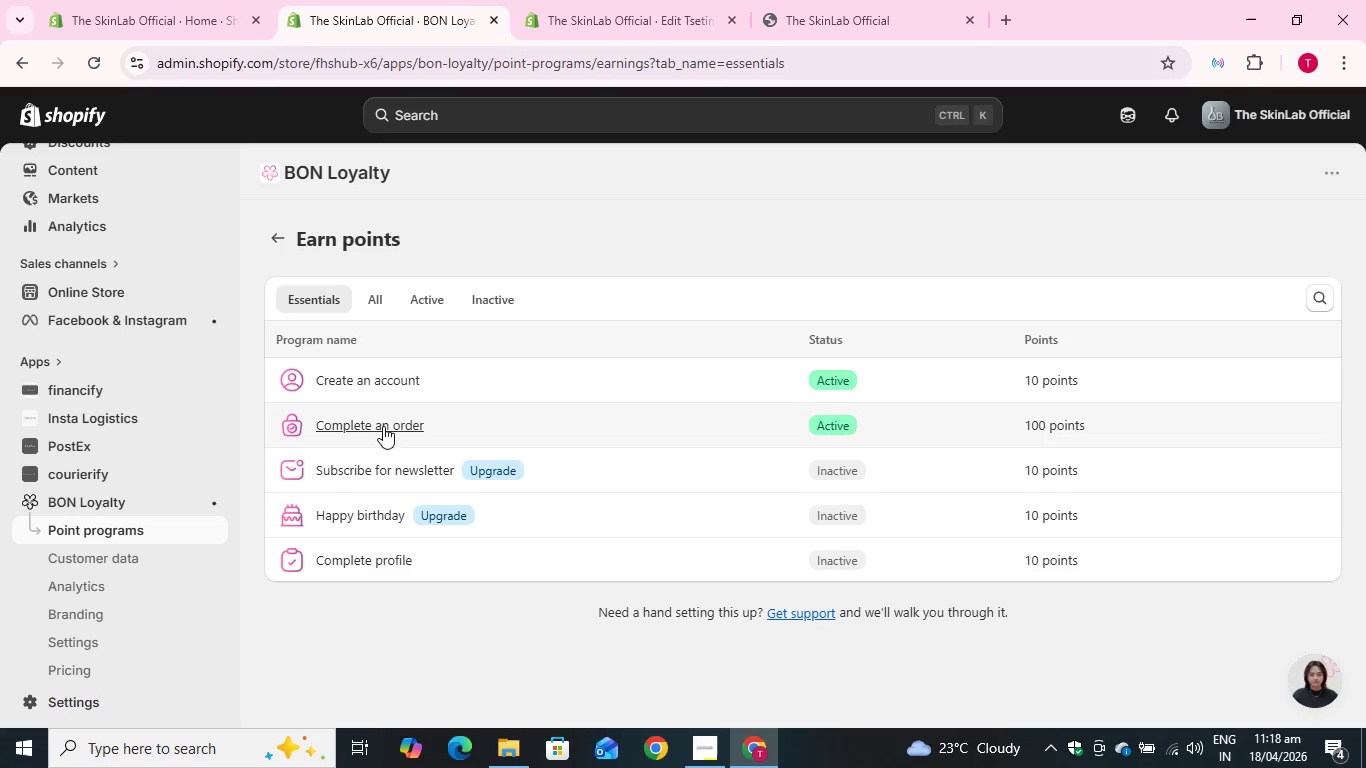 
left_click([392, 376])
 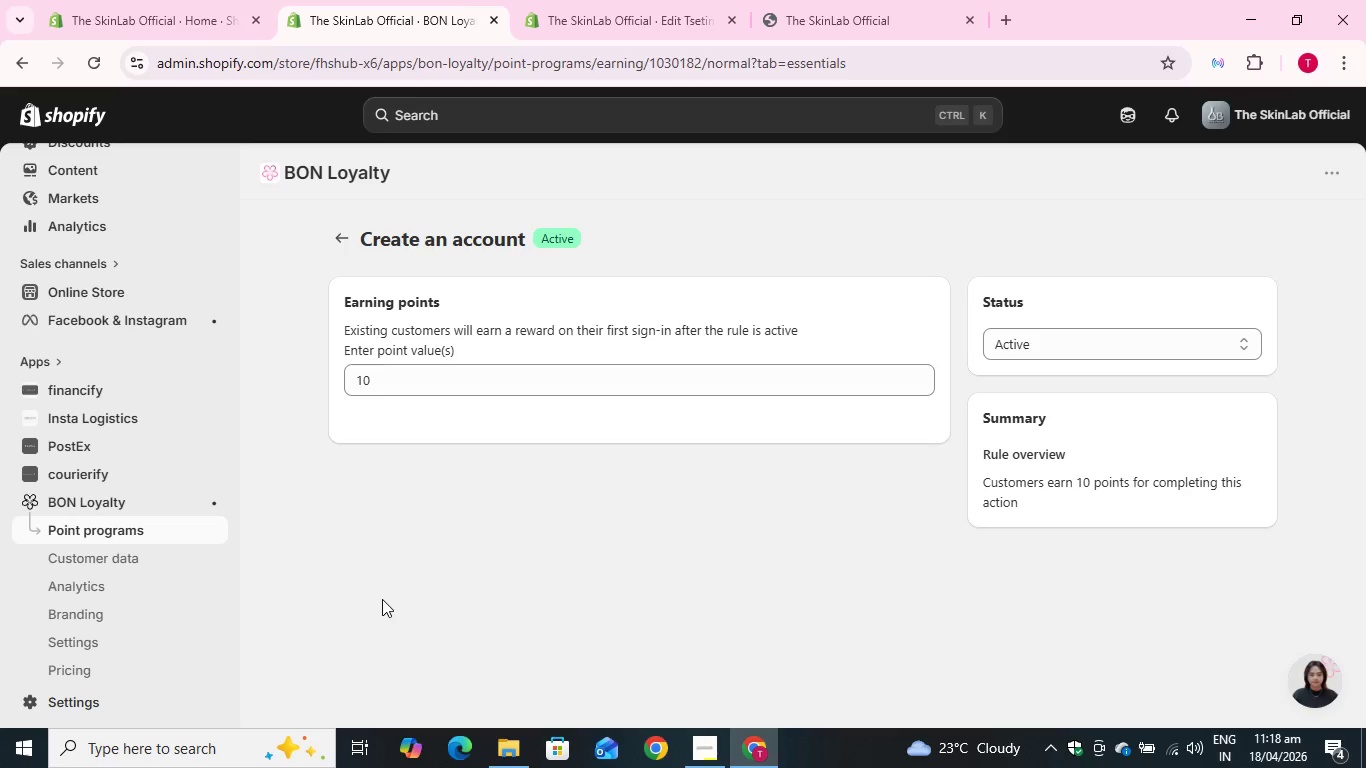 
wait(18.53)
 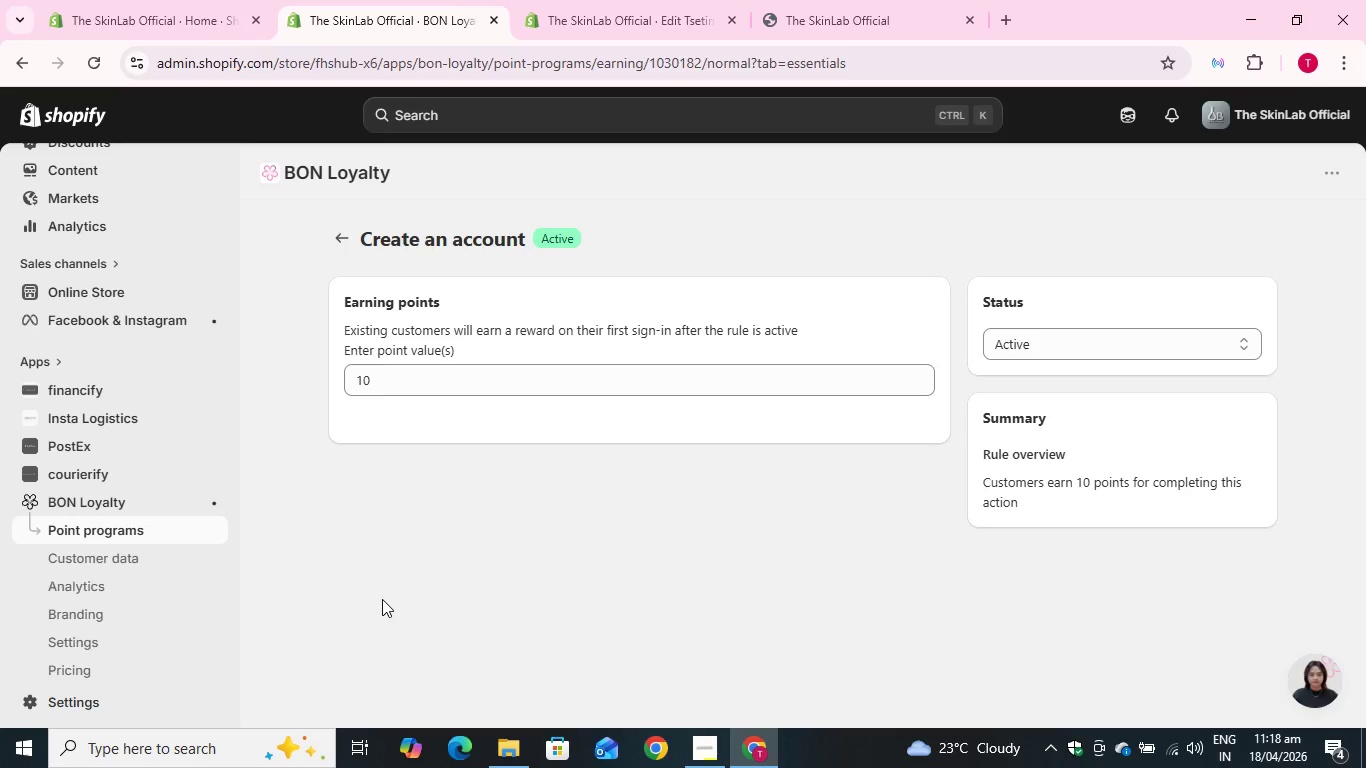 
left_click([525, 390])
 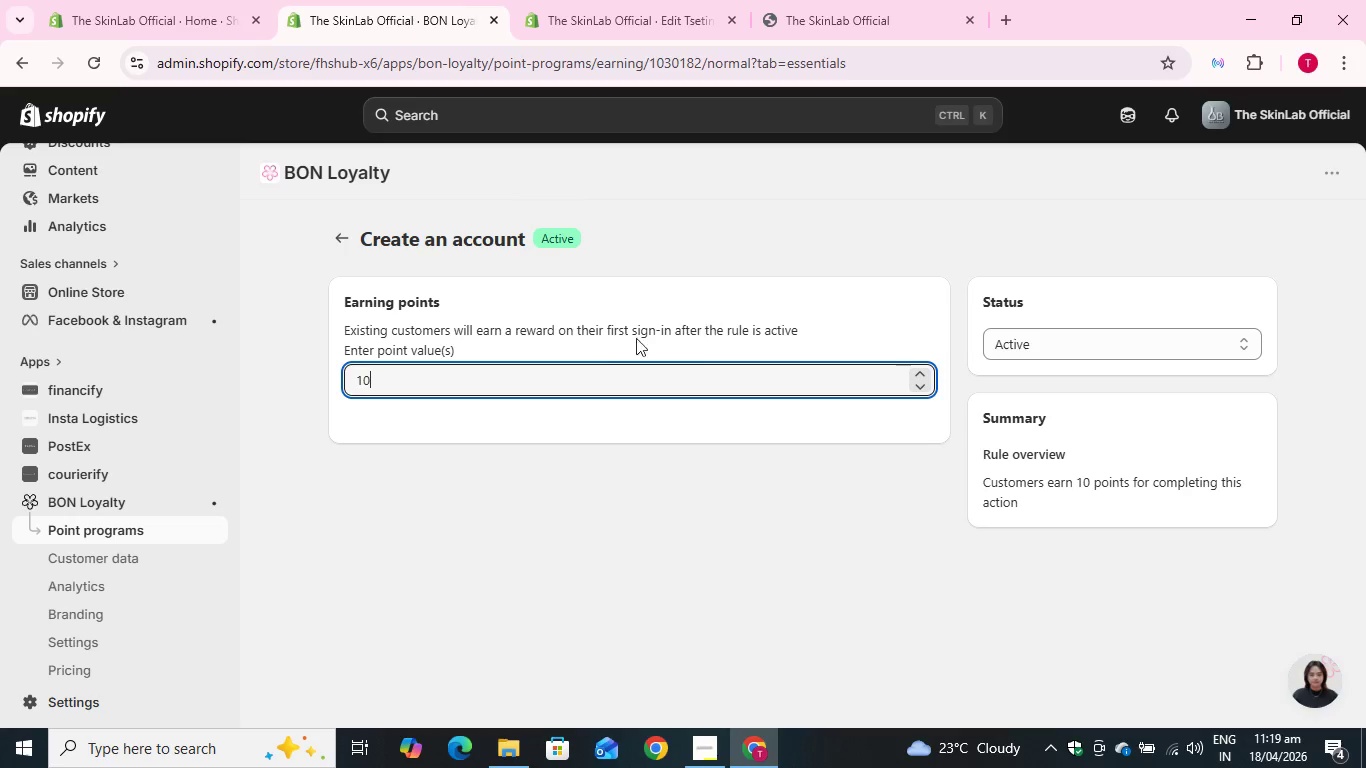 
wait(7.2)
 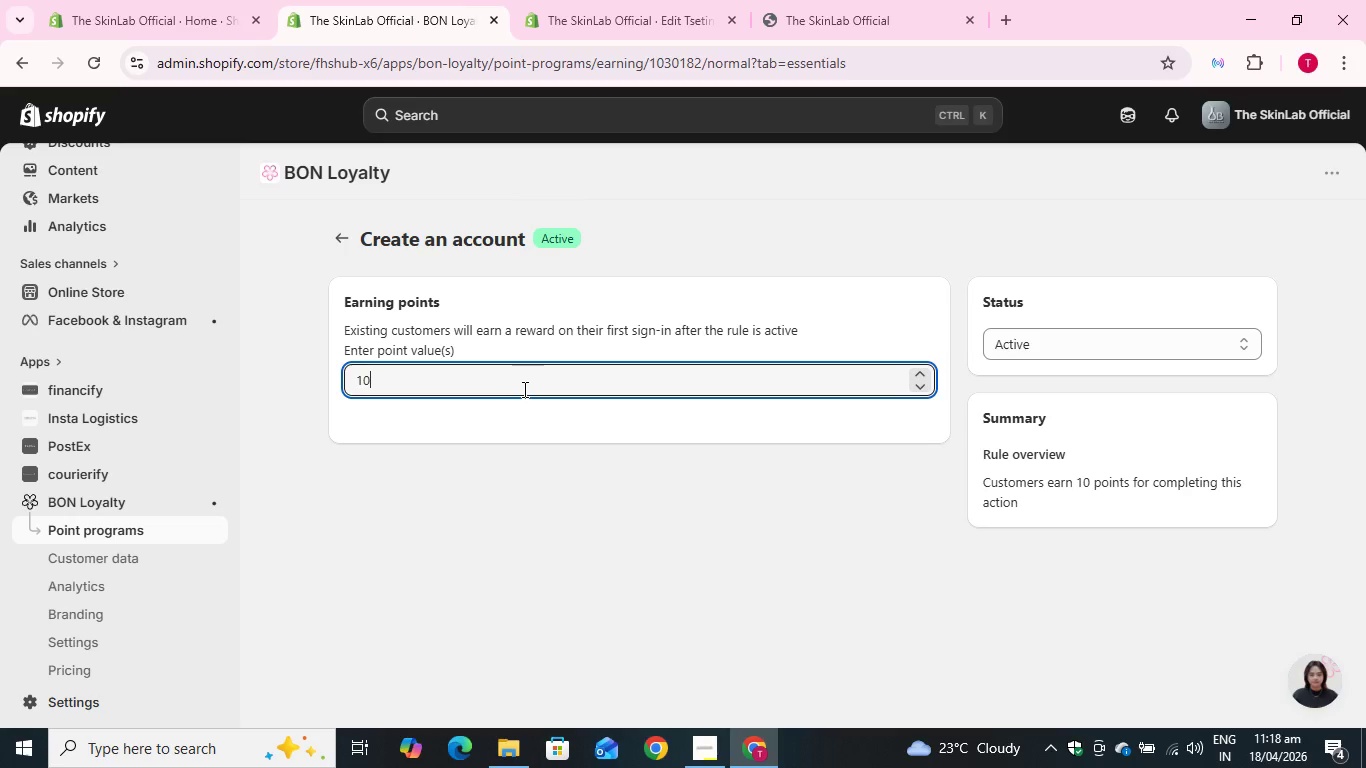 
key(0)
 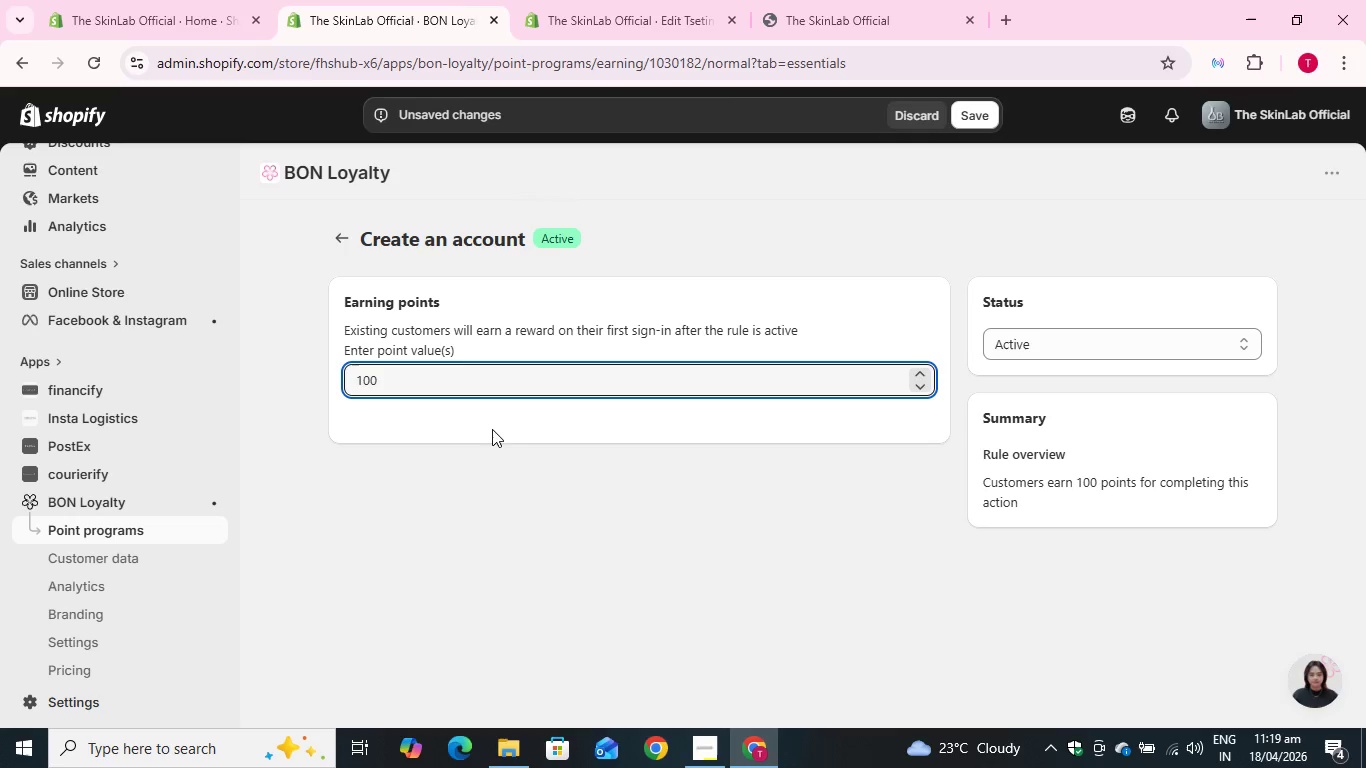 
key(Backspace)
key(Backspace)
key(Backspace)
type(50)
 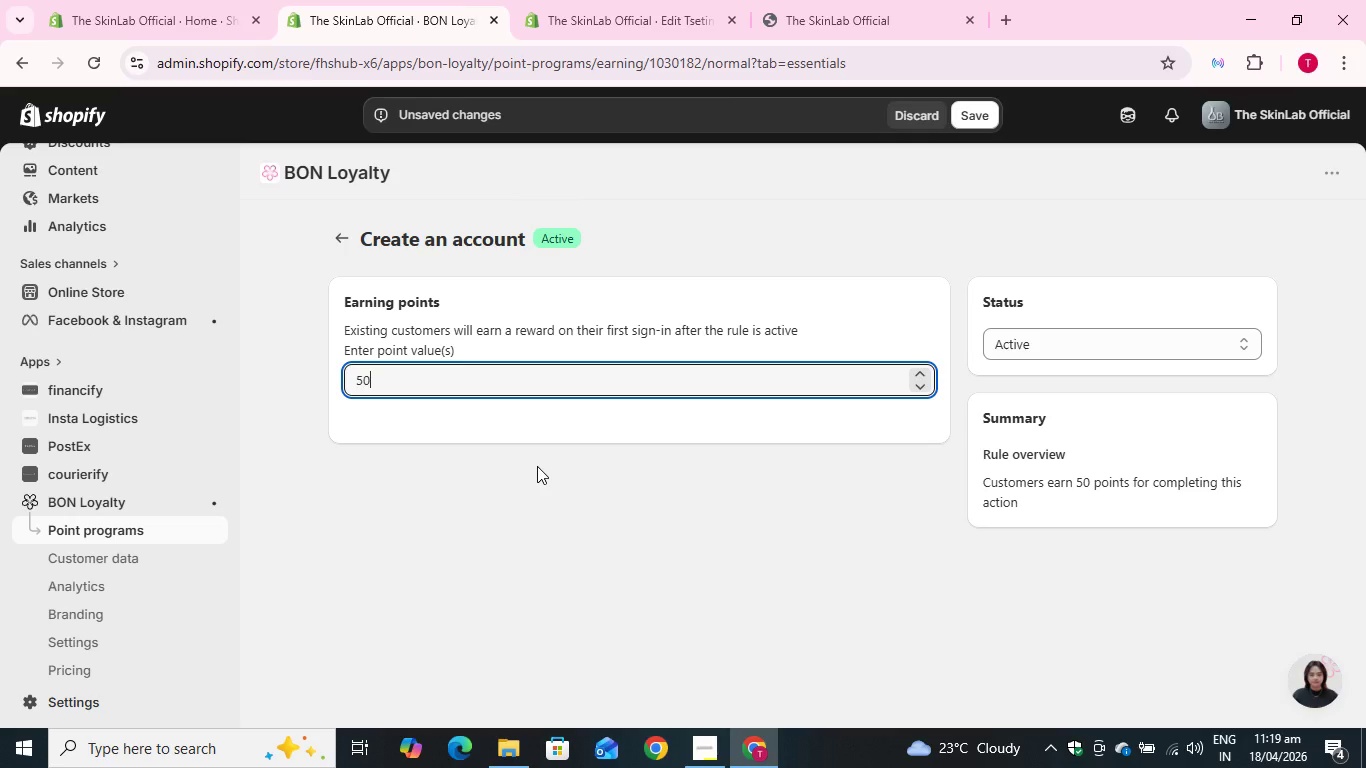 
left_click([537, 466])
 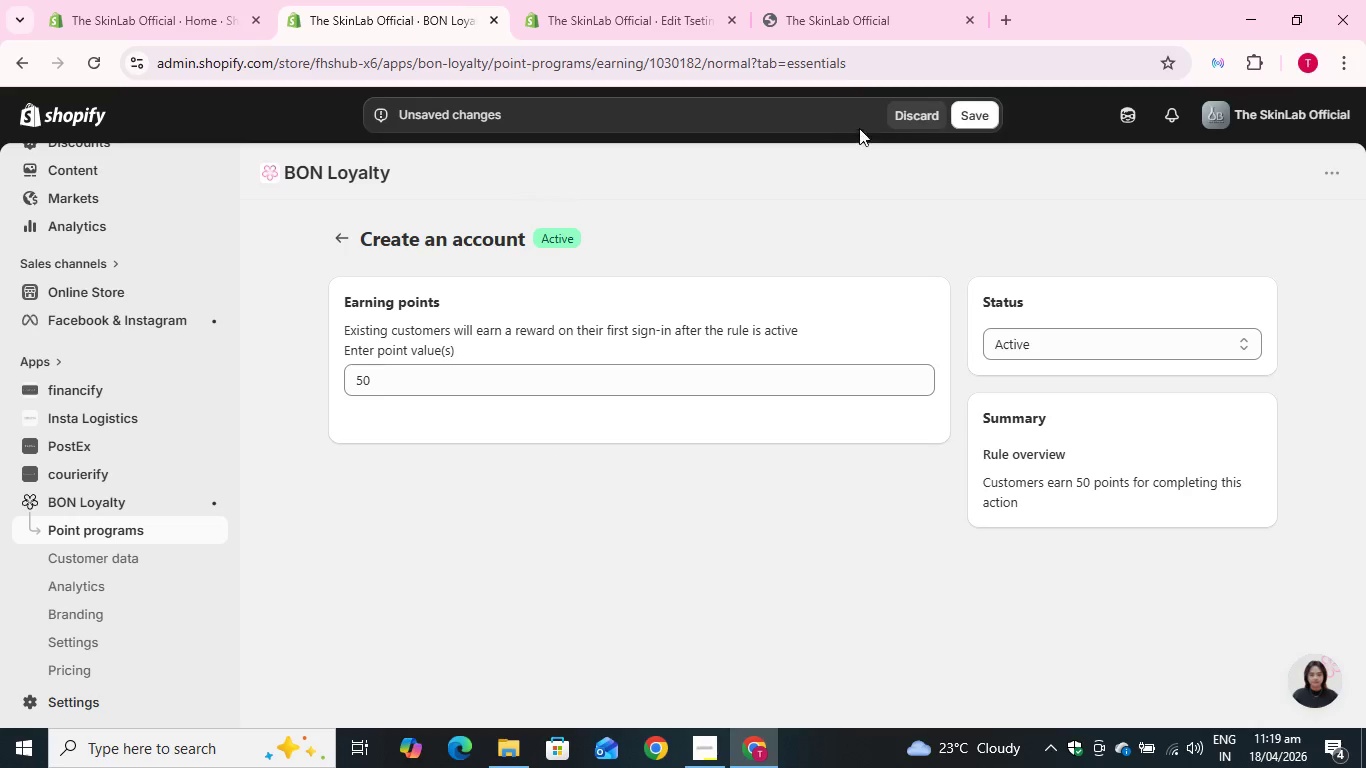 
left_click([983, 113])
 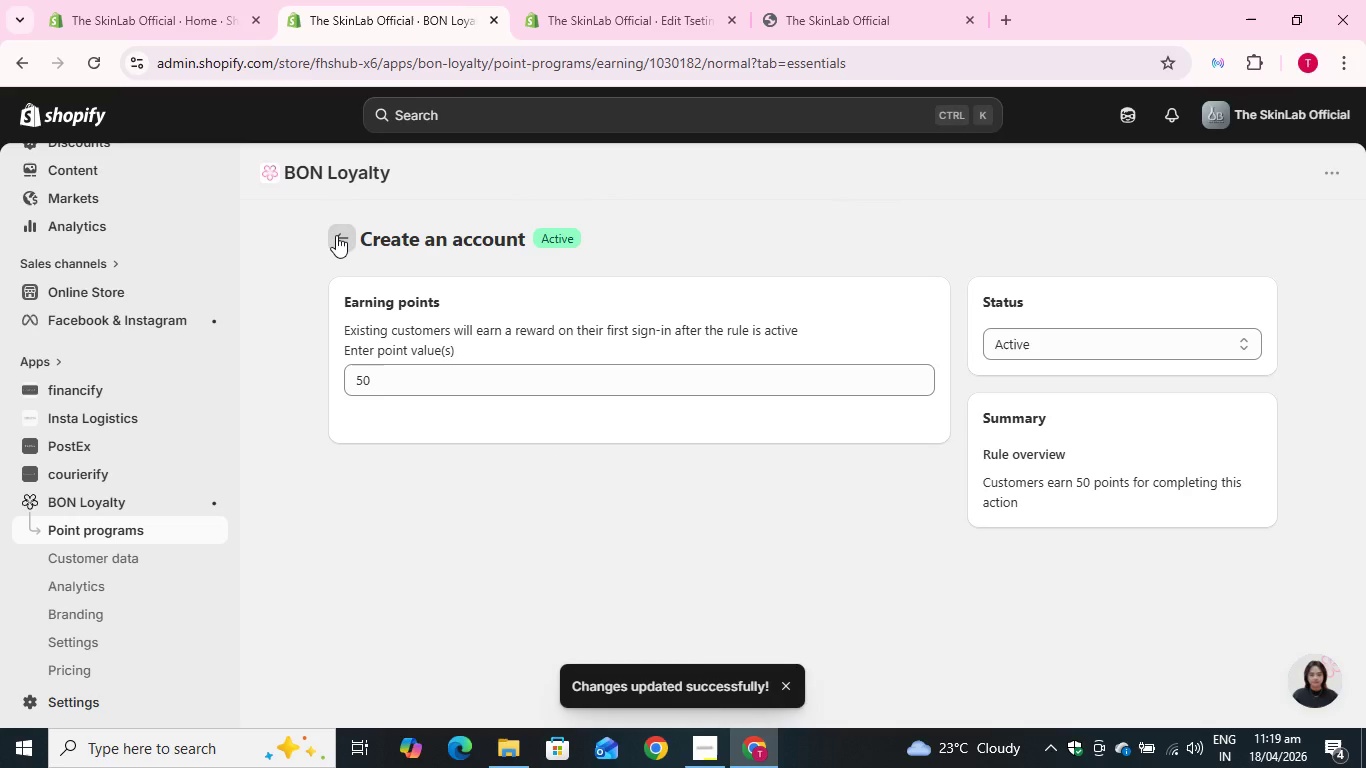 
left_click([336, 235])
 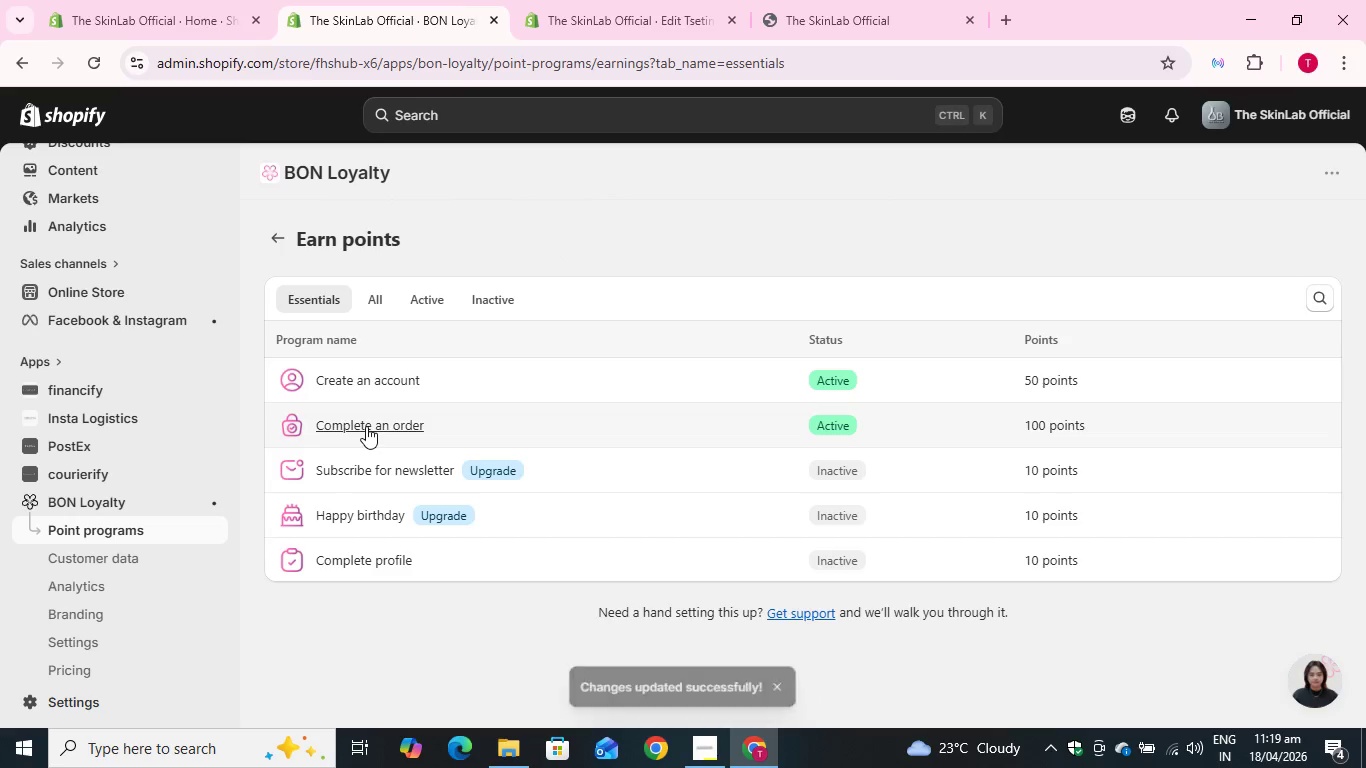 
wait(8.95)
 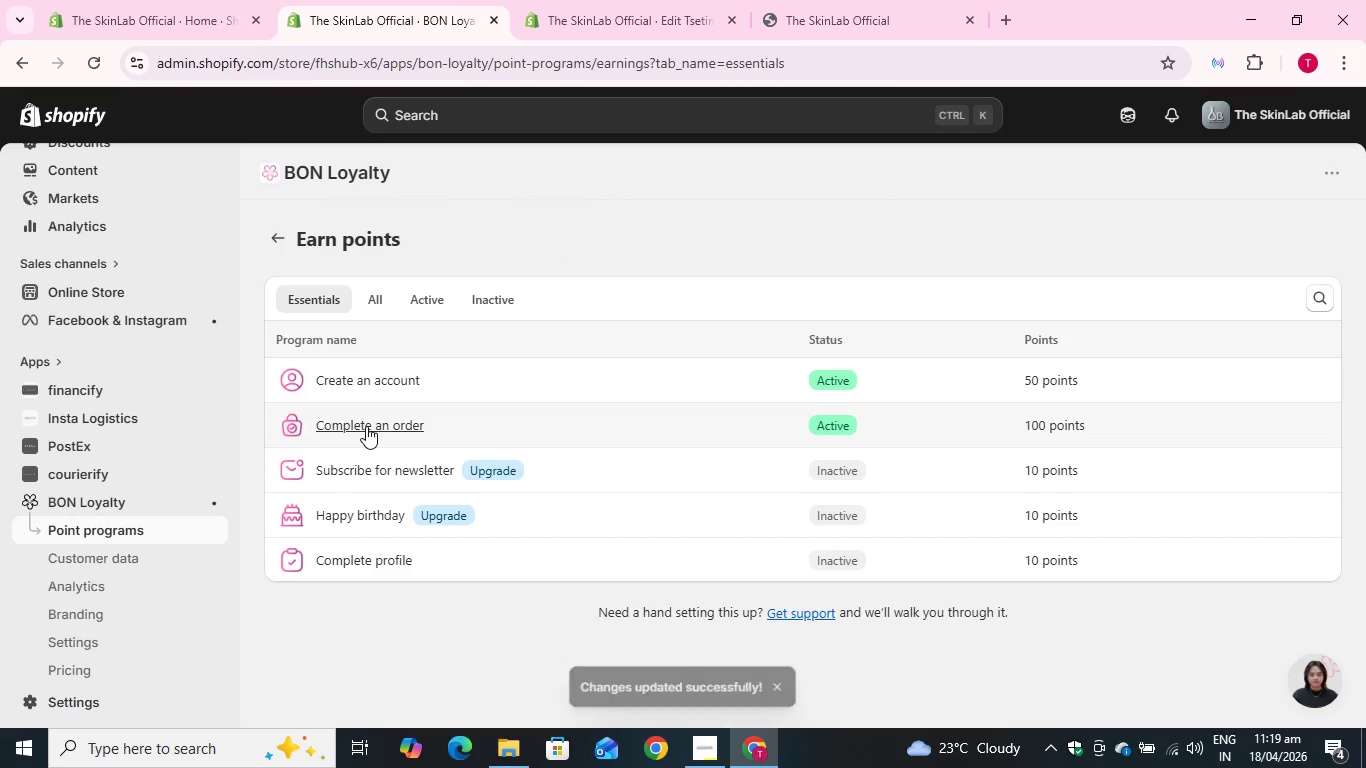 
left_click([269, 239])
 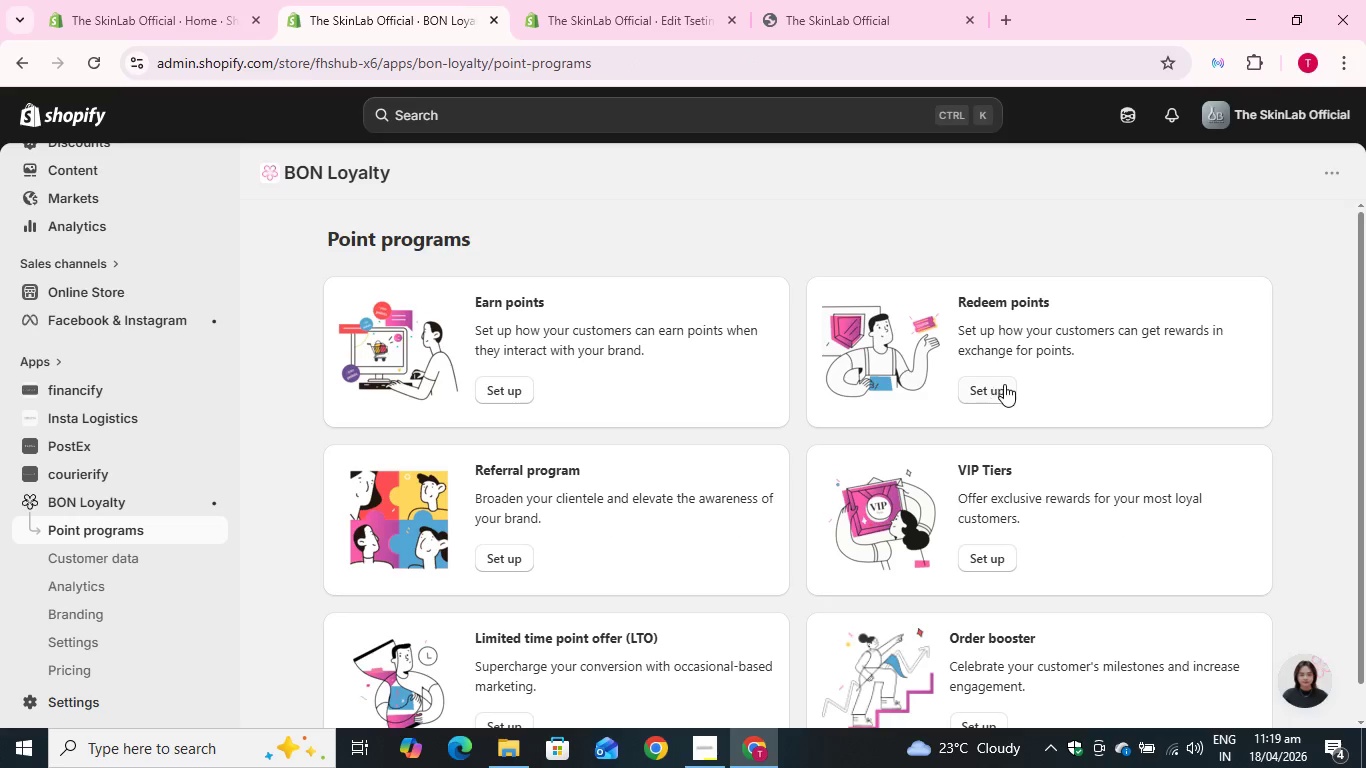 
left_click([982, 387])
 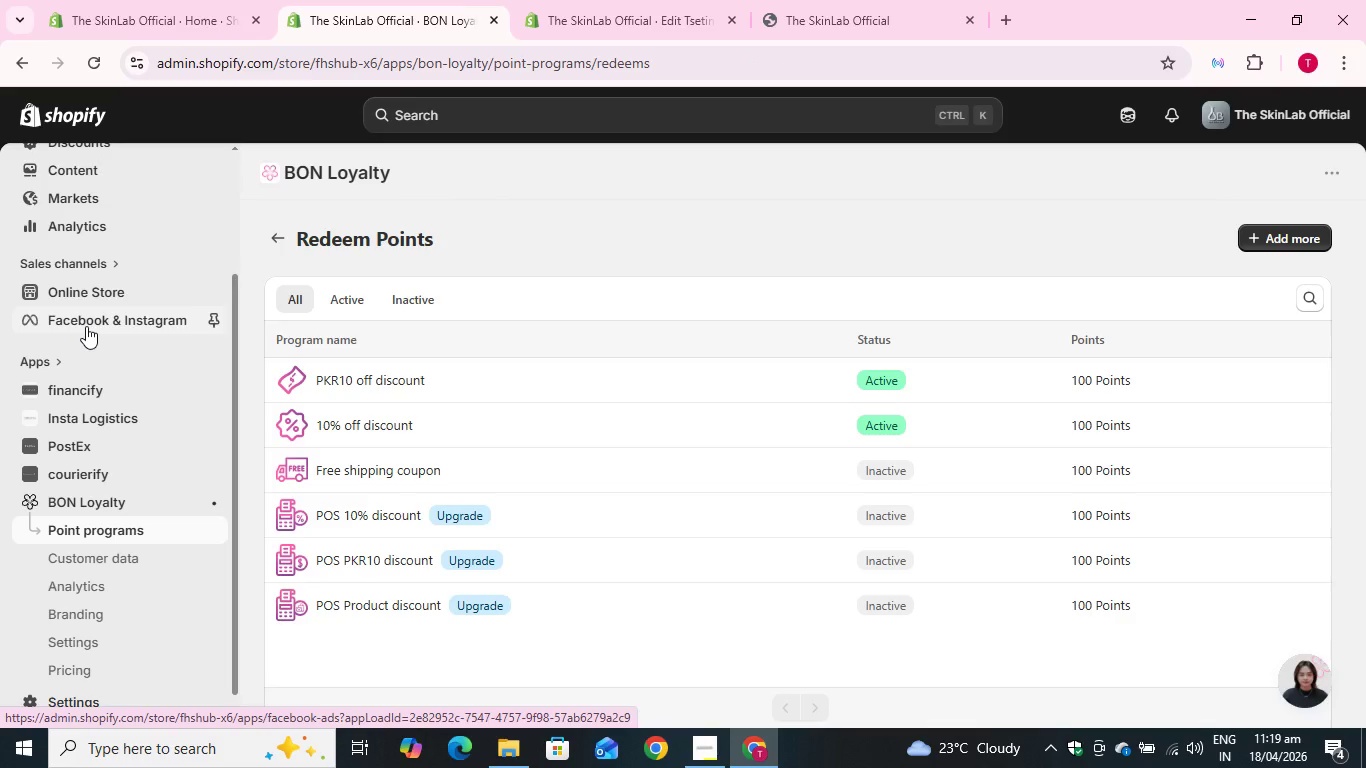 
wait(15.86)
 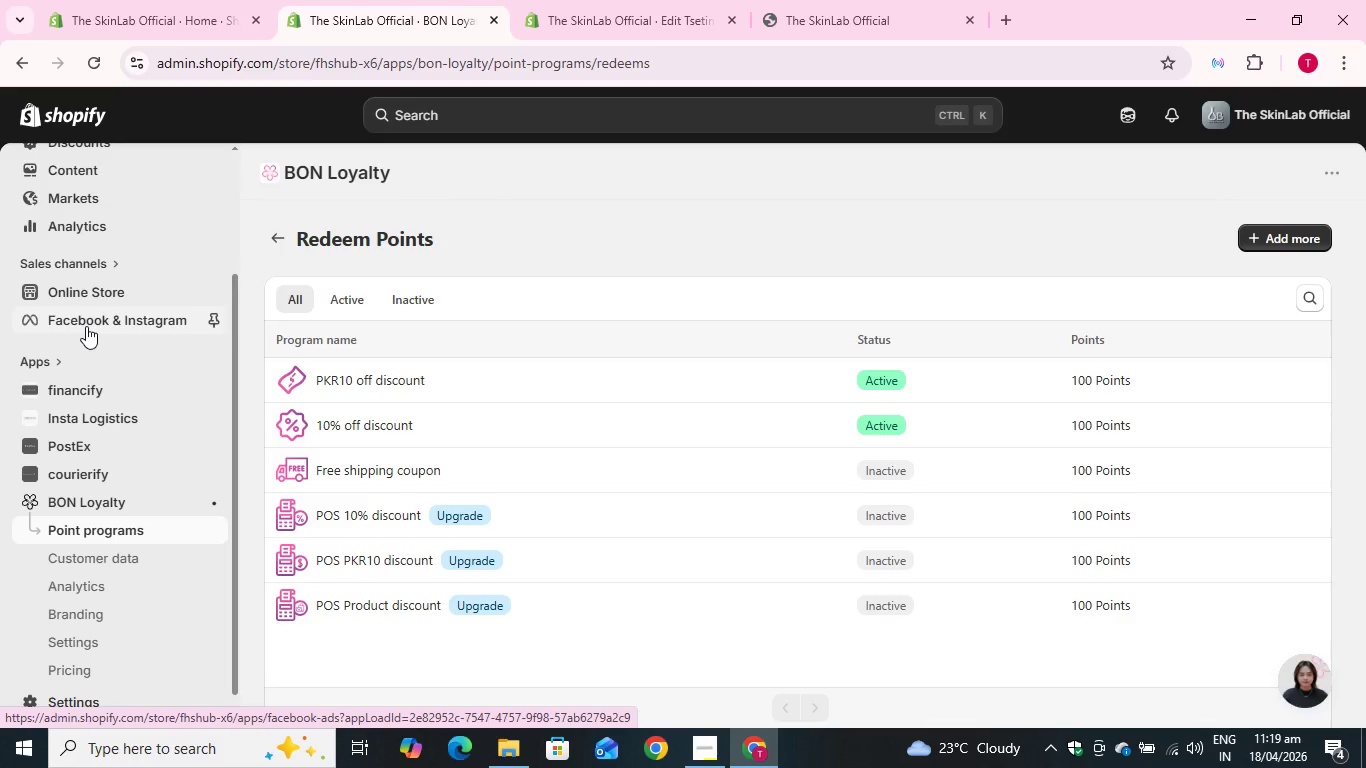 
left_click([408, 378])
 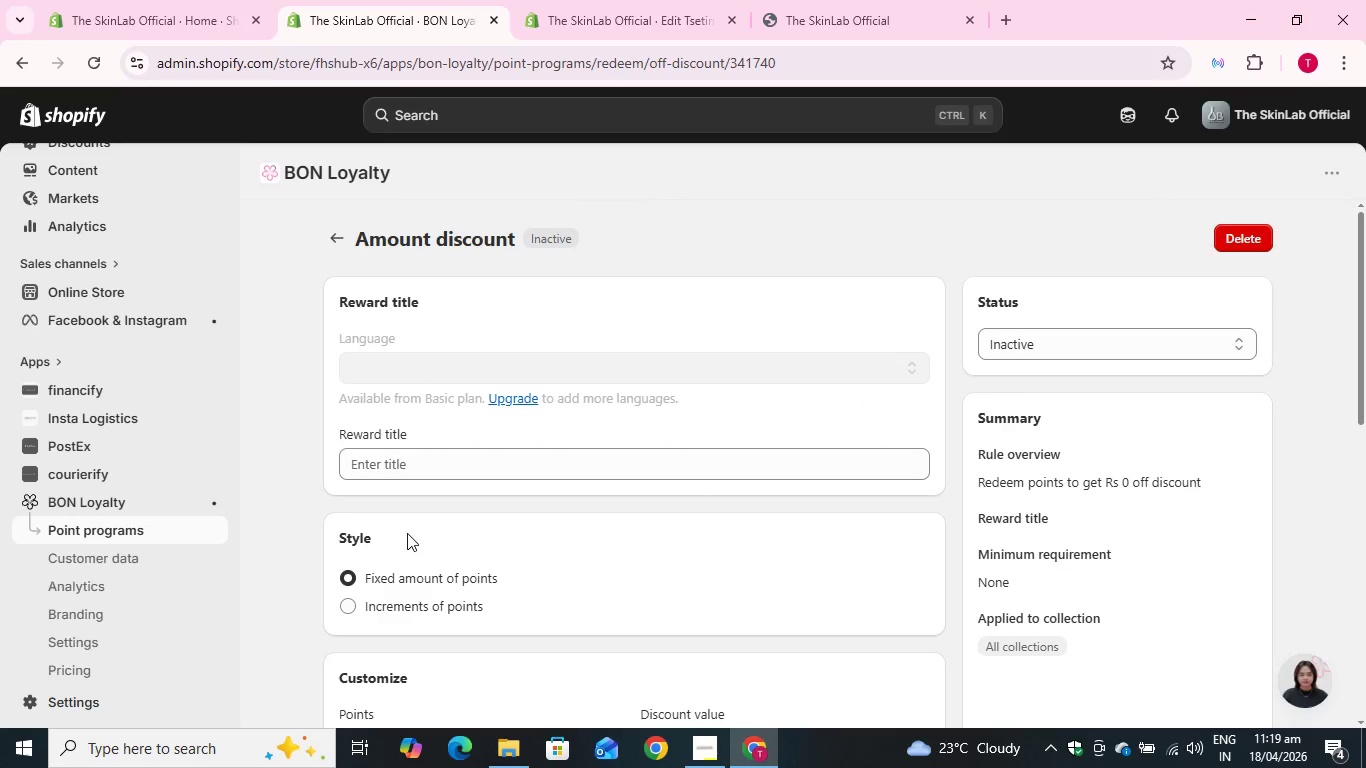 
scroll: coordinate [541, 484], scroll_direction: down, amount: 2.0
 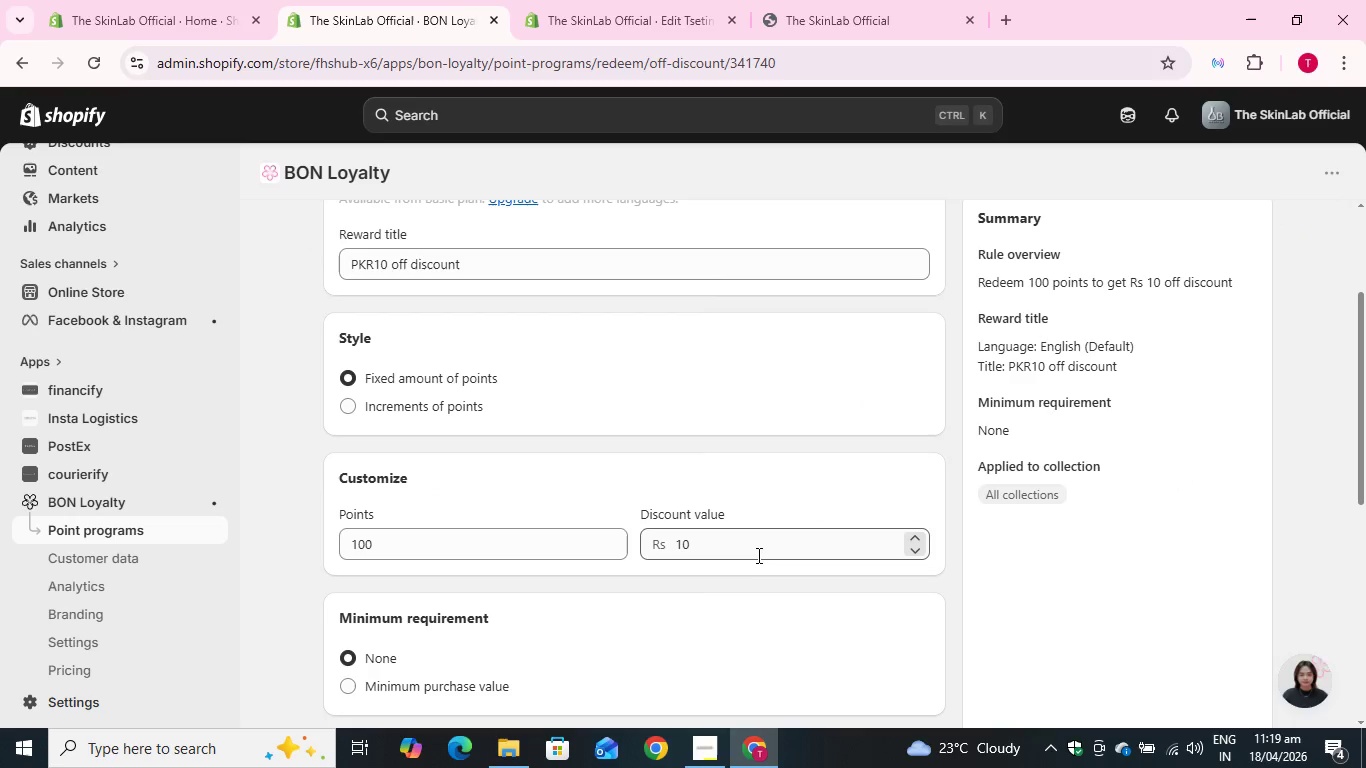 
left_click([754, 553])
 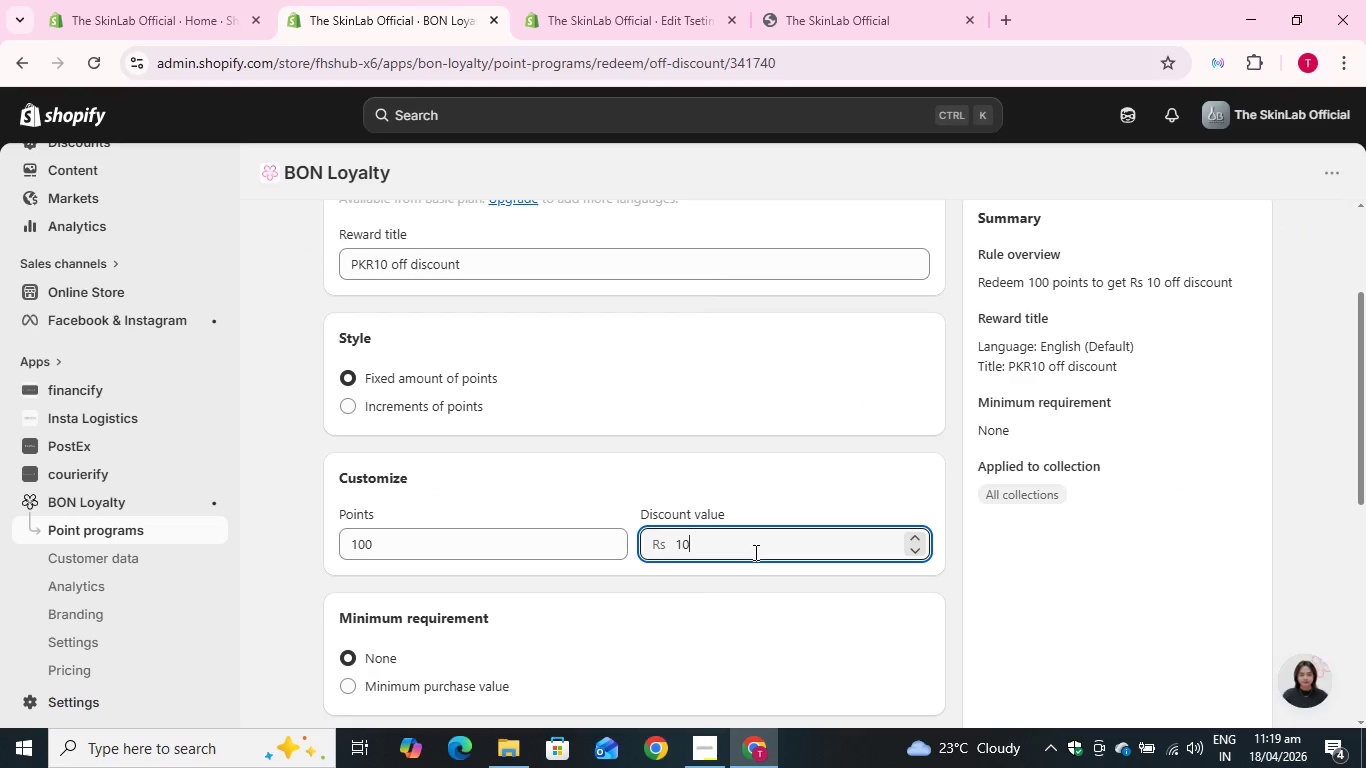 
key(0)
 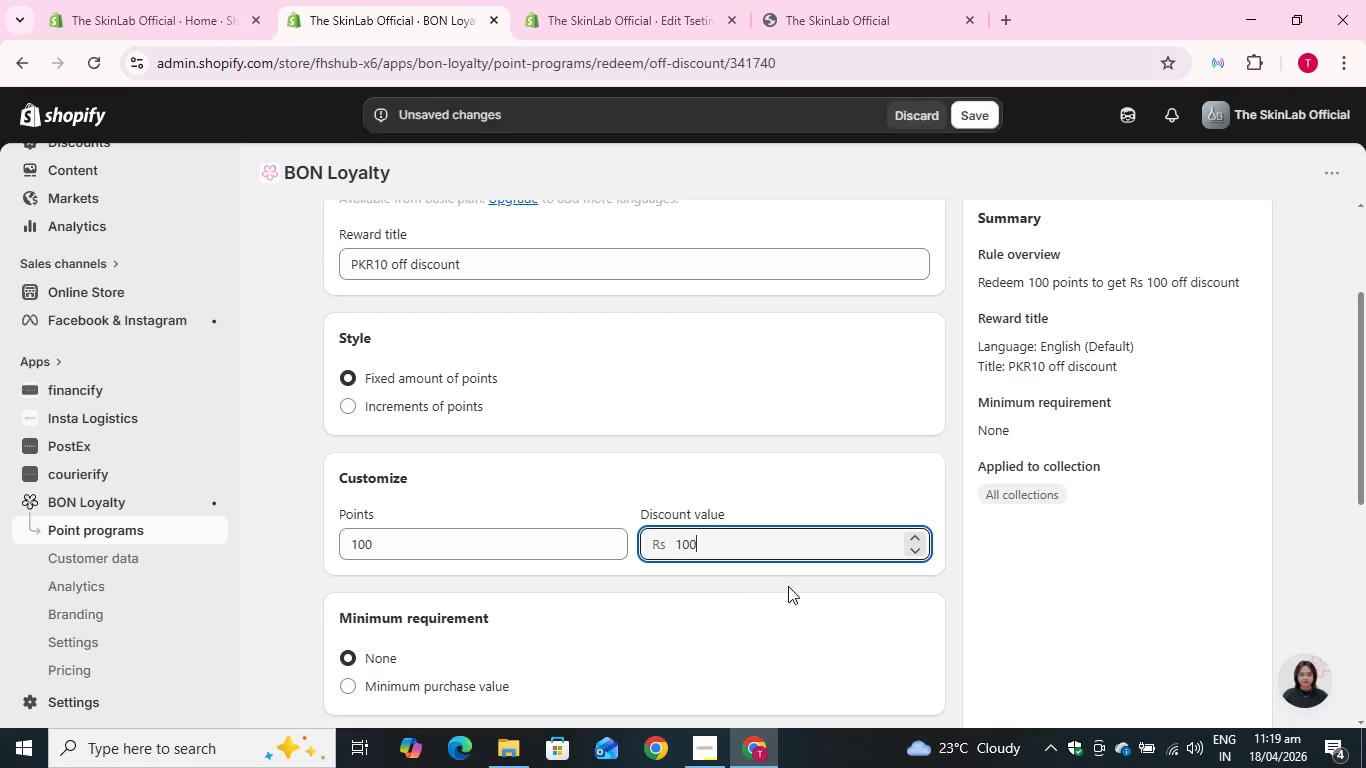 
left_click([788, 586])
 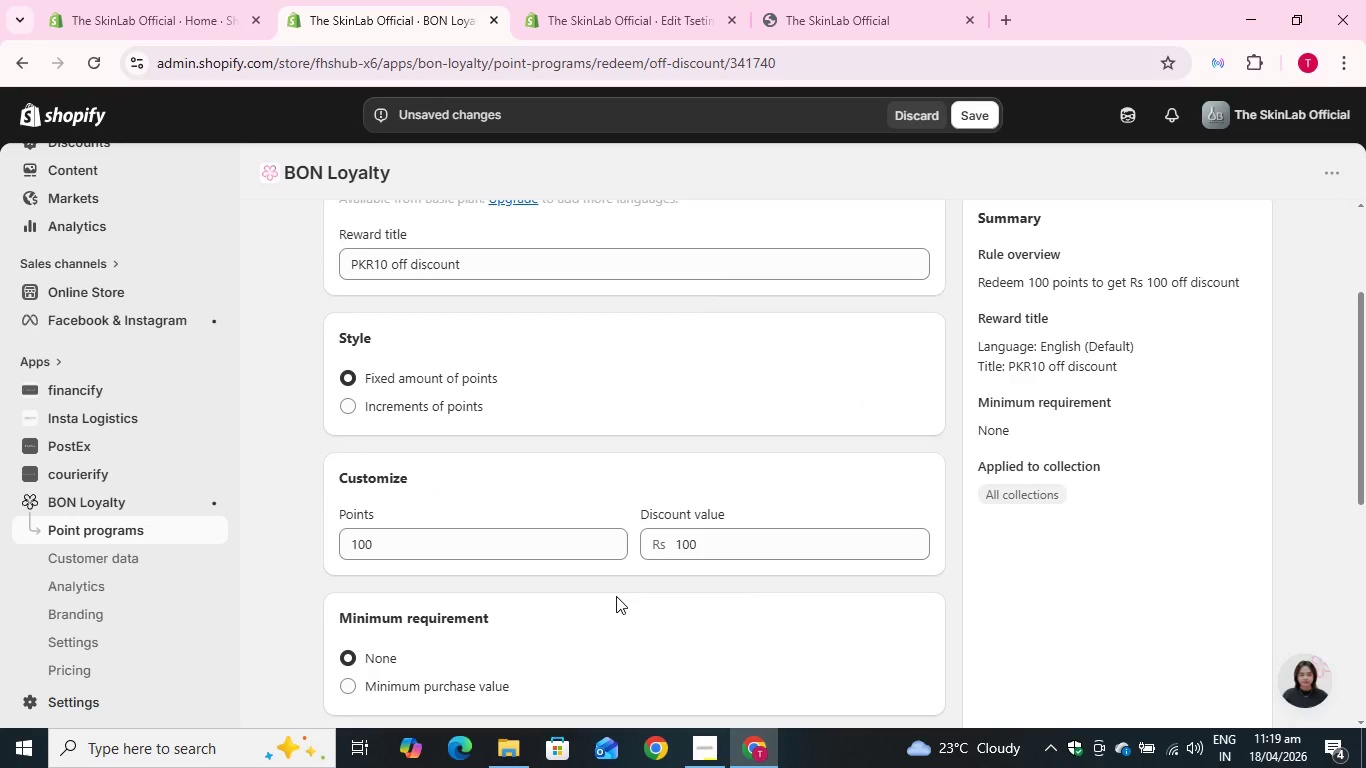 
scroll: coordinate [614, 596], scroll_direction: down, amount: 2.0
 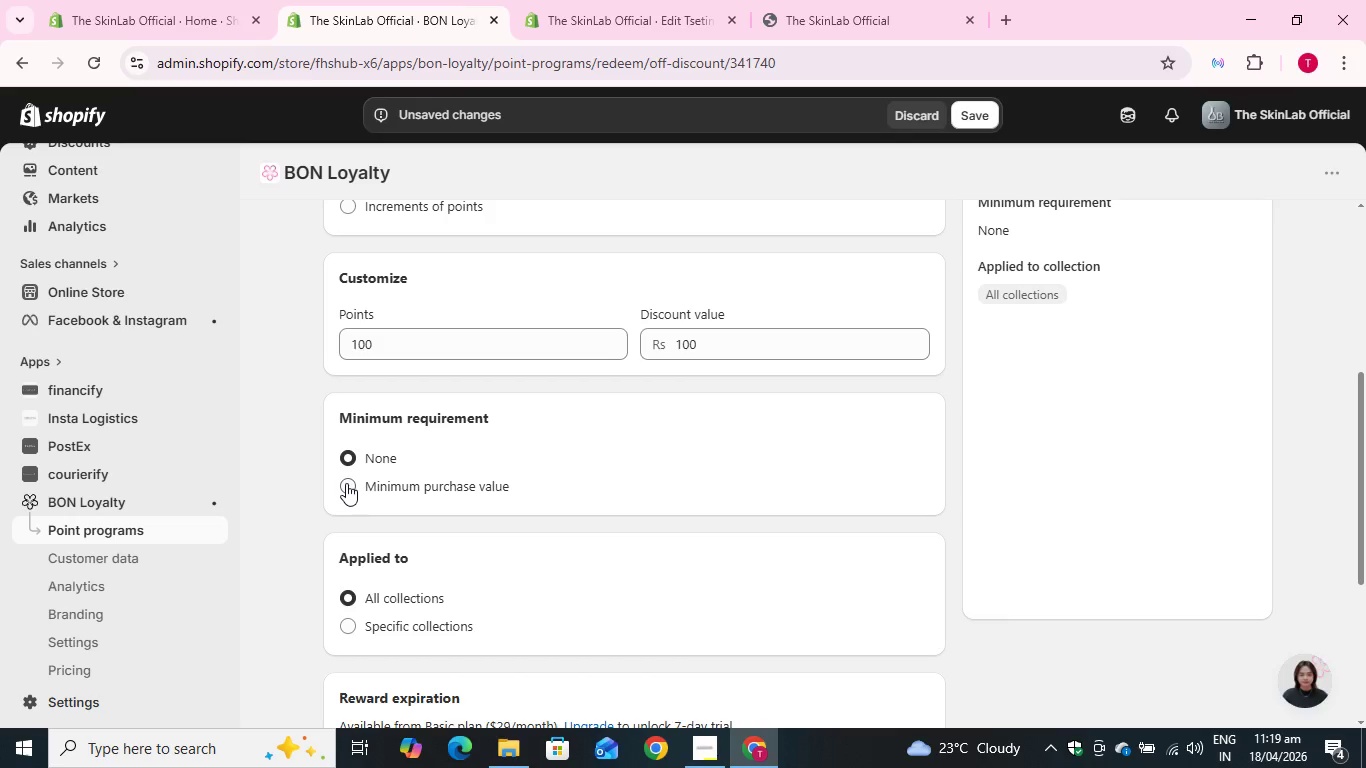 
left_click([346, 483])
 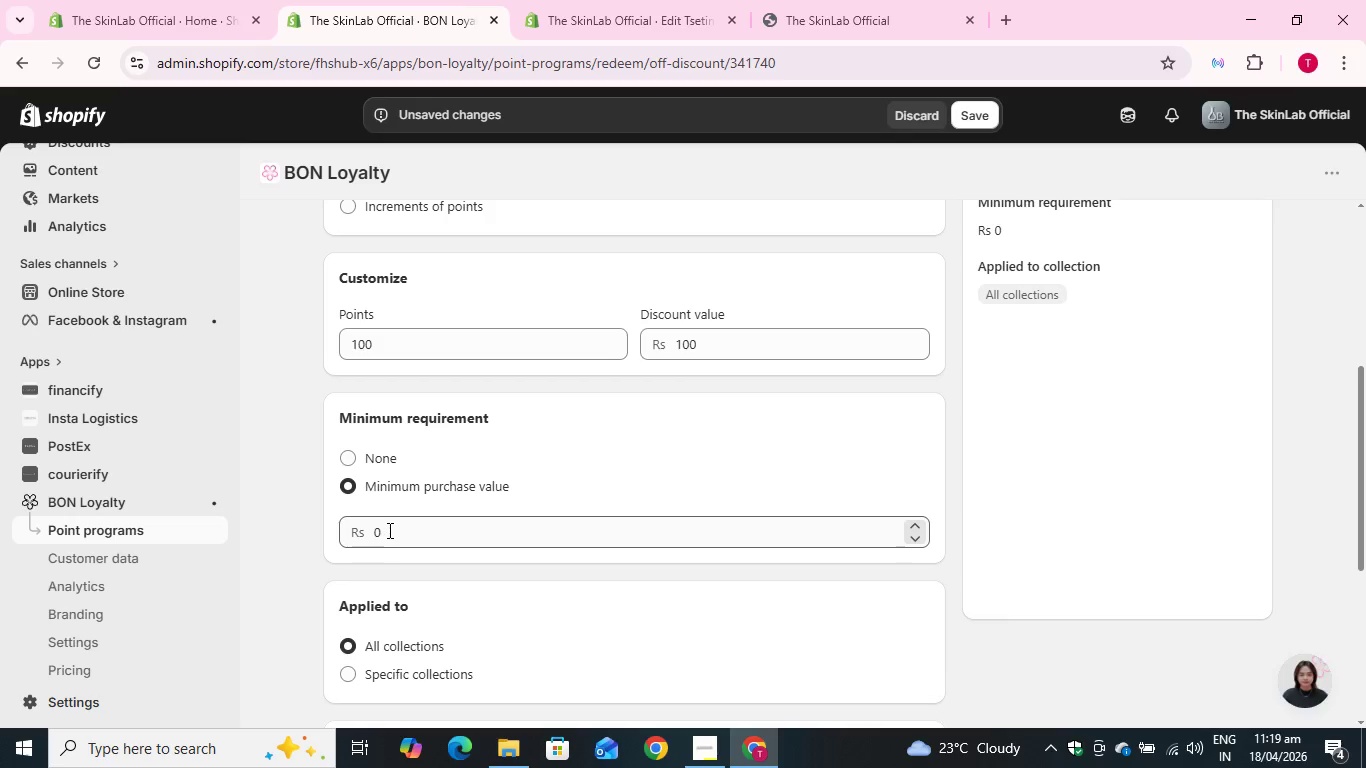 
left_click([388, 530])
 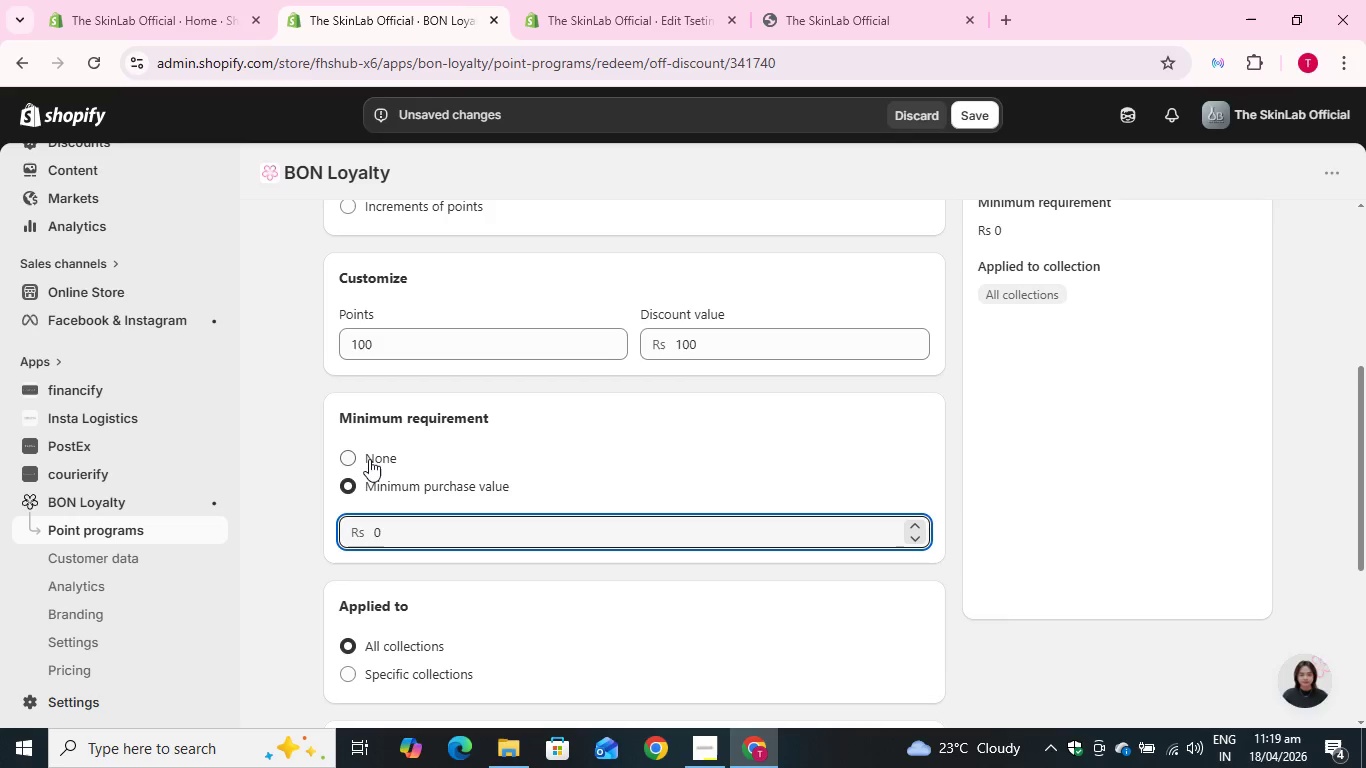 
left_click([348, 462])
 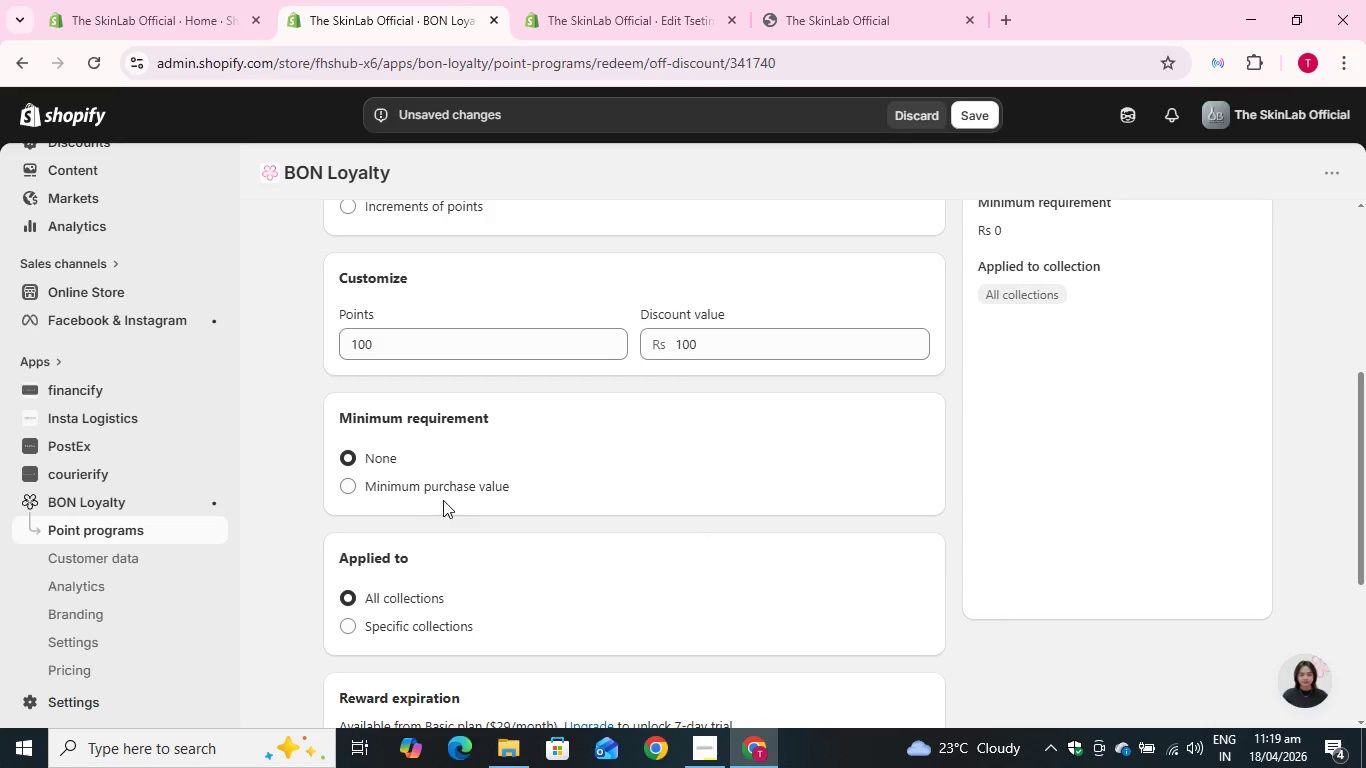 
scroll: coordinate [435, 528], scroll_direction: down, amount: 5.0
 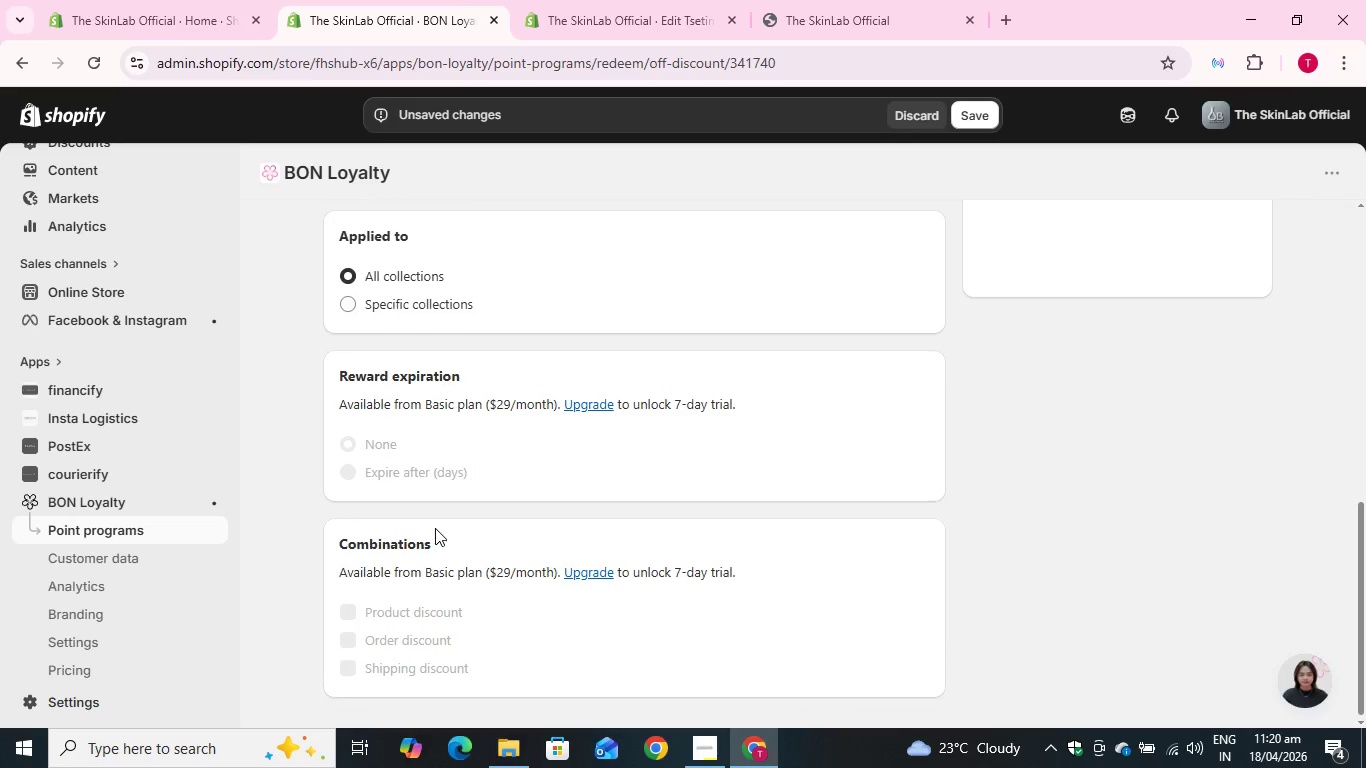 
scroll: coordinate [435, 525], scroll_direction: up, amount: 10.0
 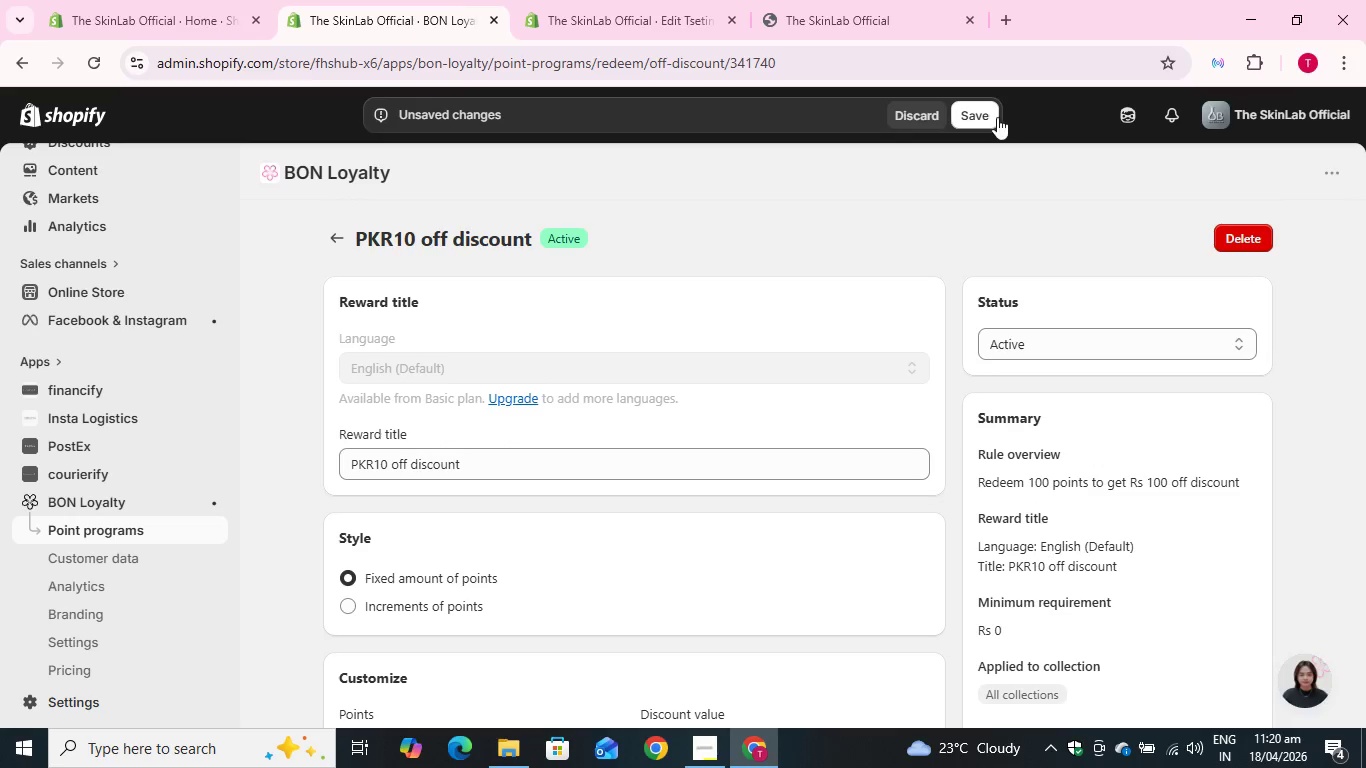 
left_click([986, 108])
 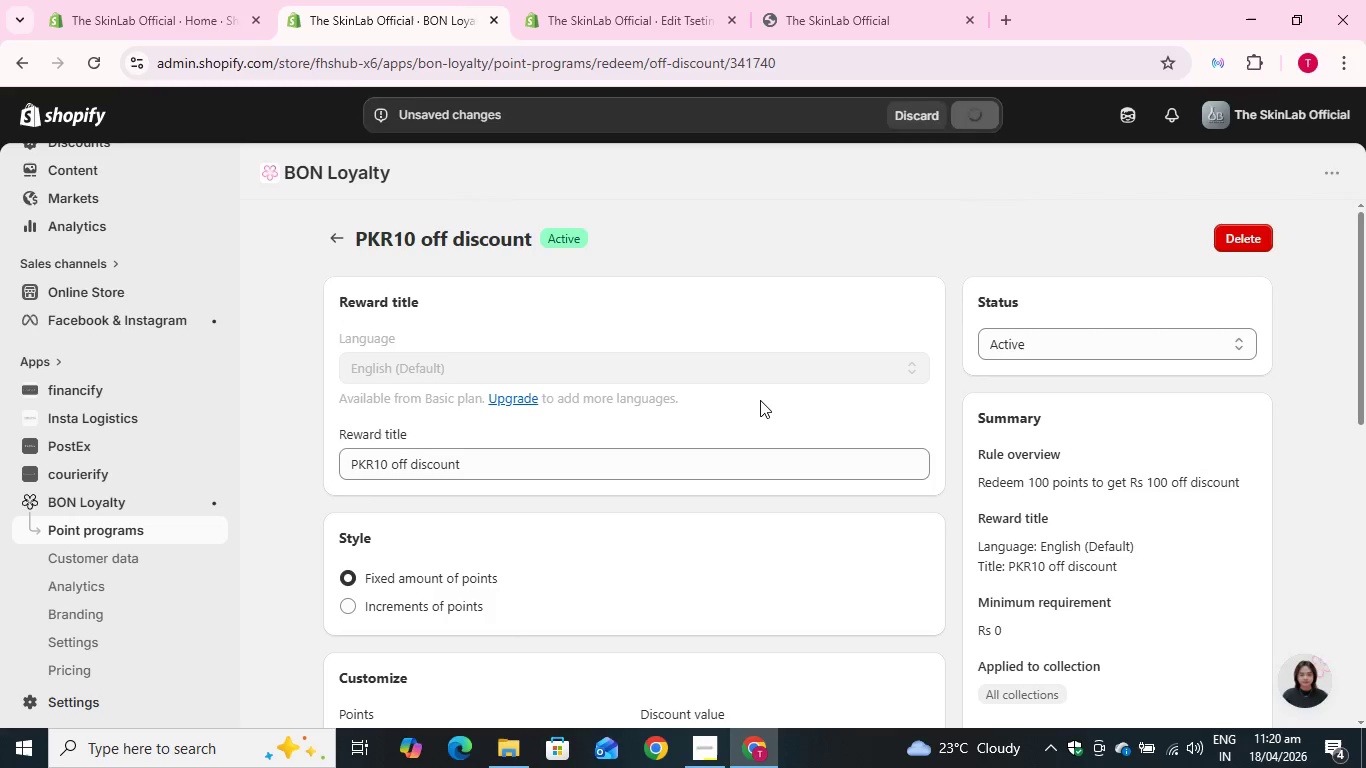 
scroll: coordinate [760, 400], scroll_direction: down, amount: 1.0
 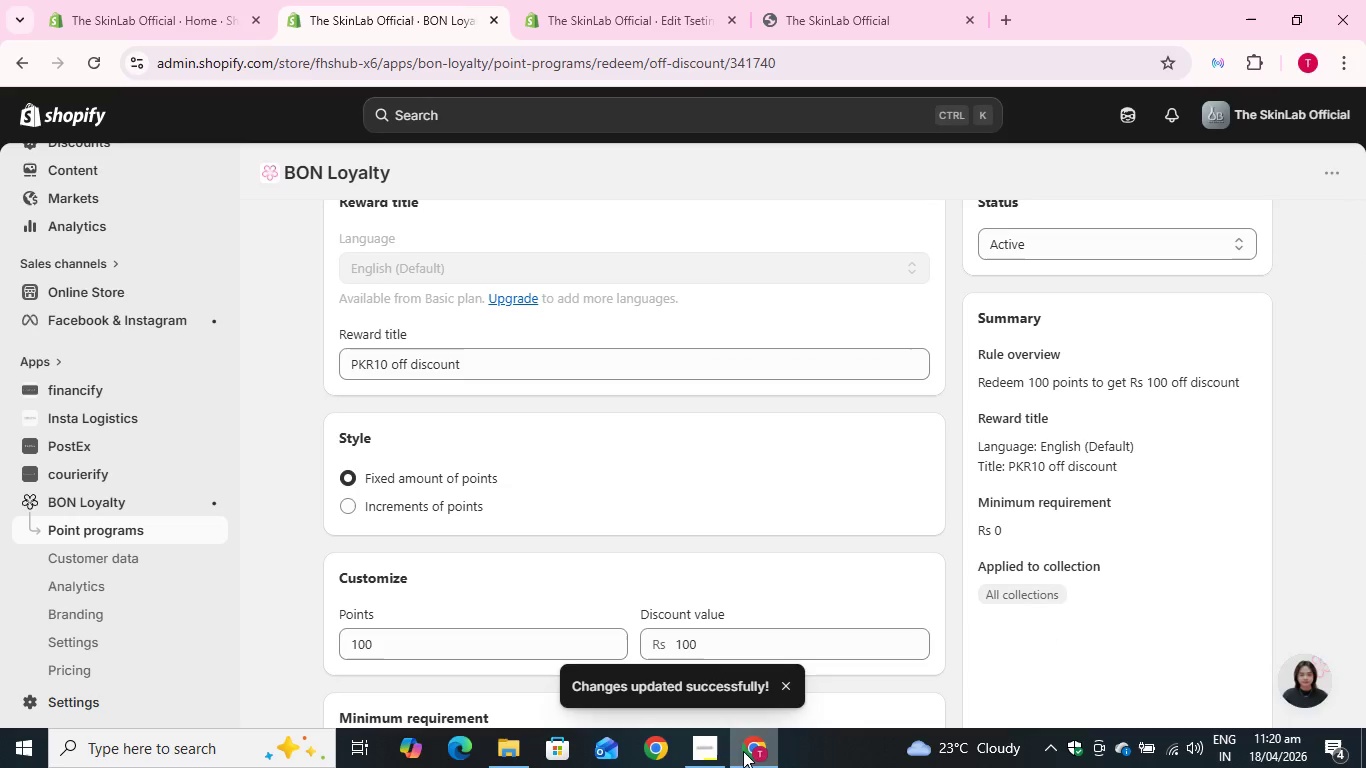 
left_click([753, 751])
 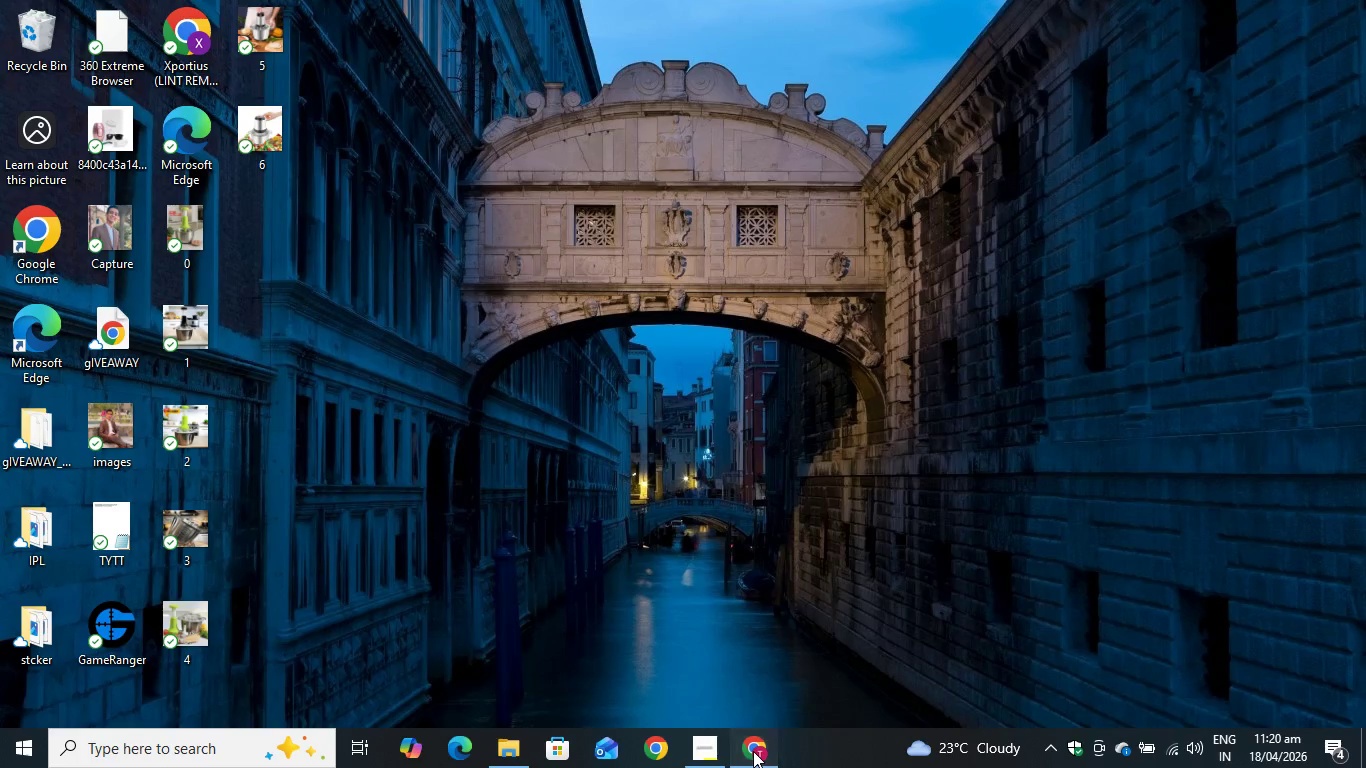 
left_click([753, 751])
 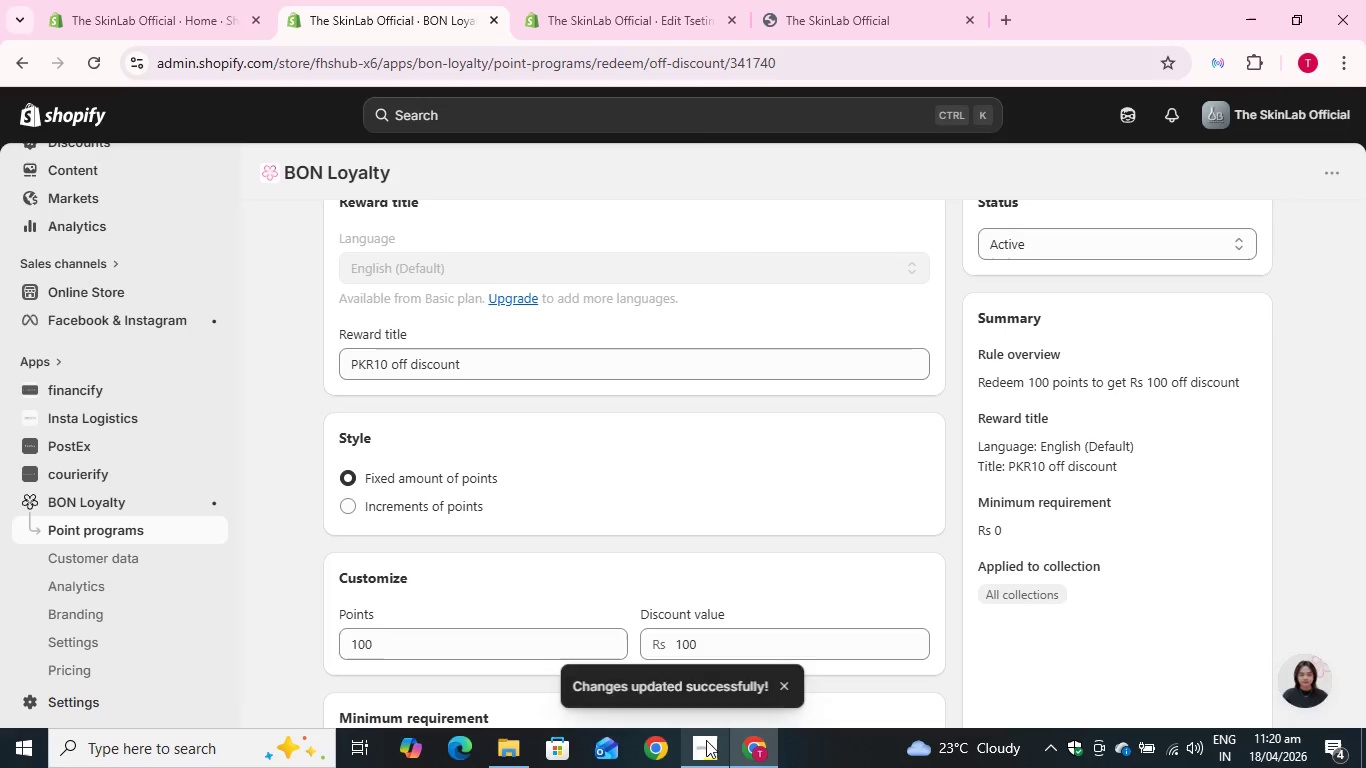 
left_click([705, 740])